 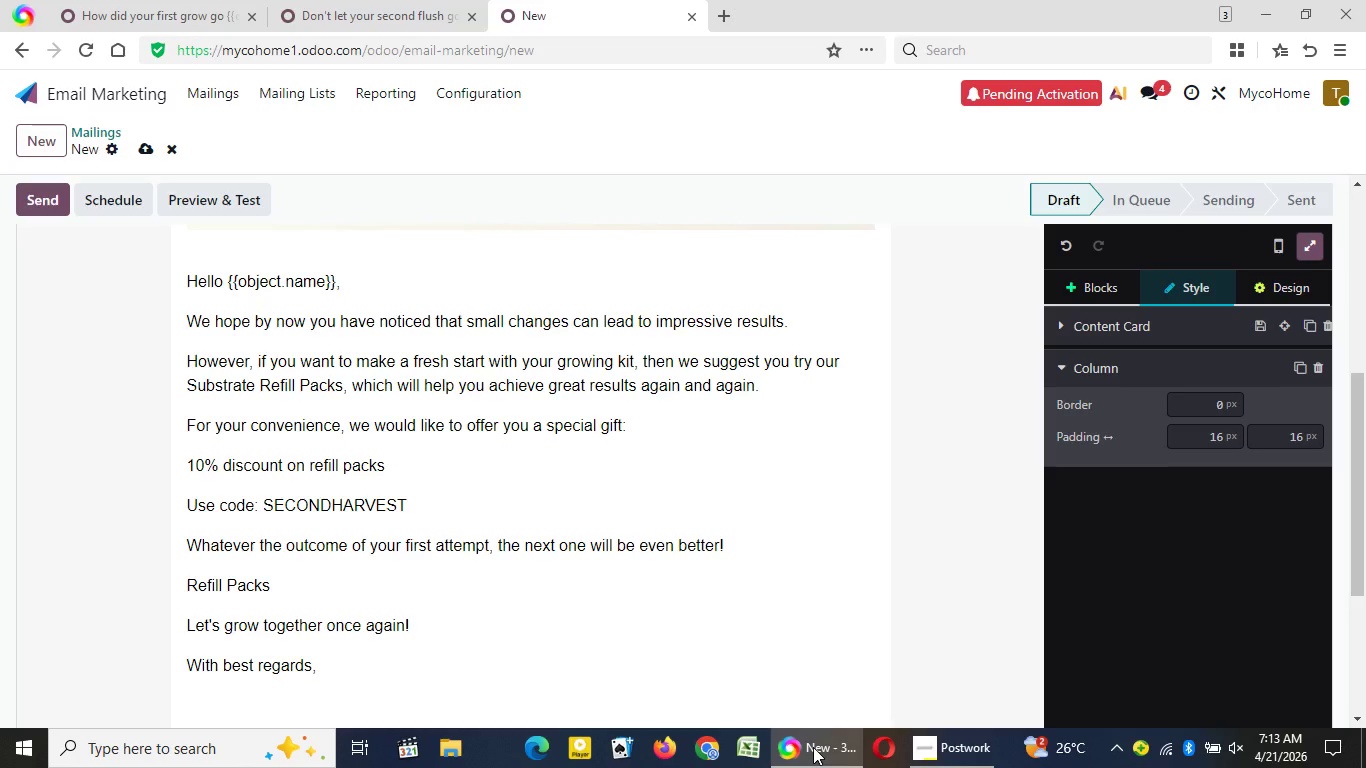 
key(Enter)
 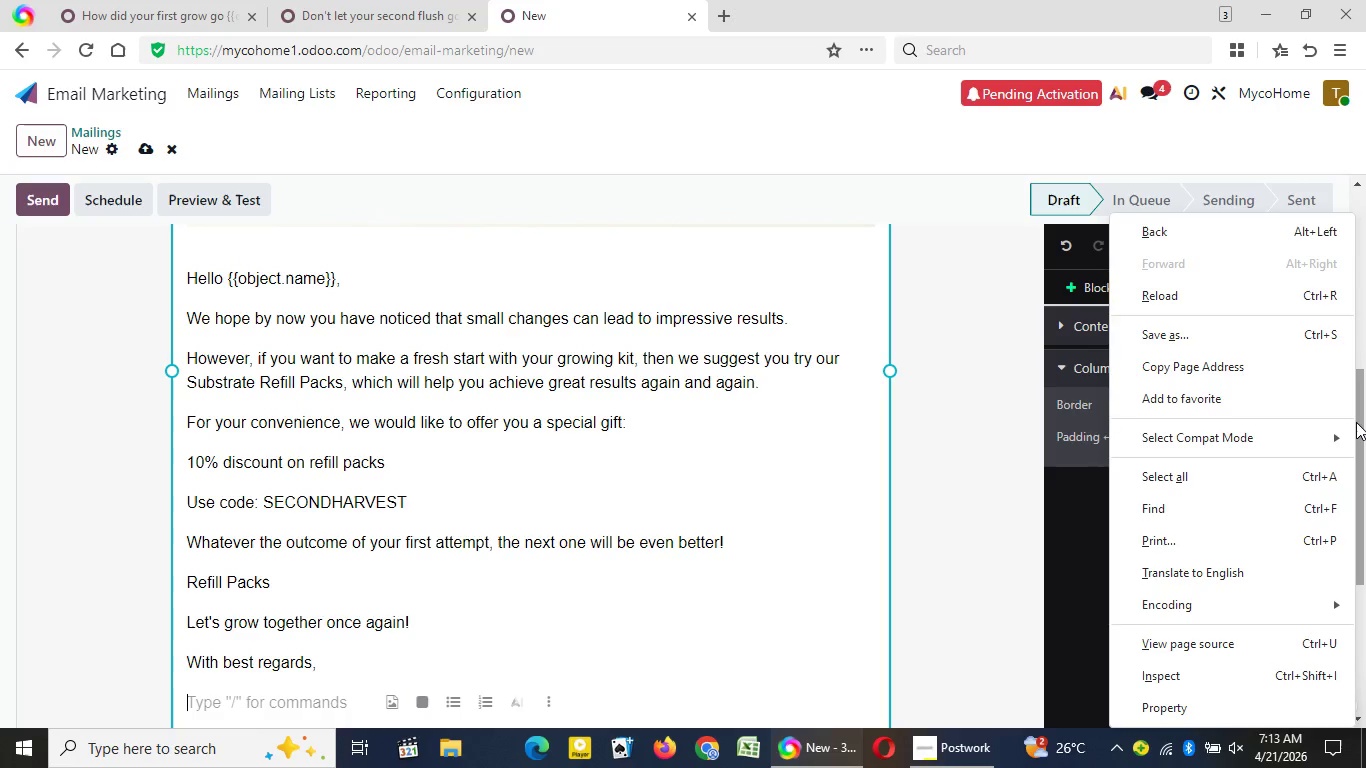 
right_click([1356, 422])
 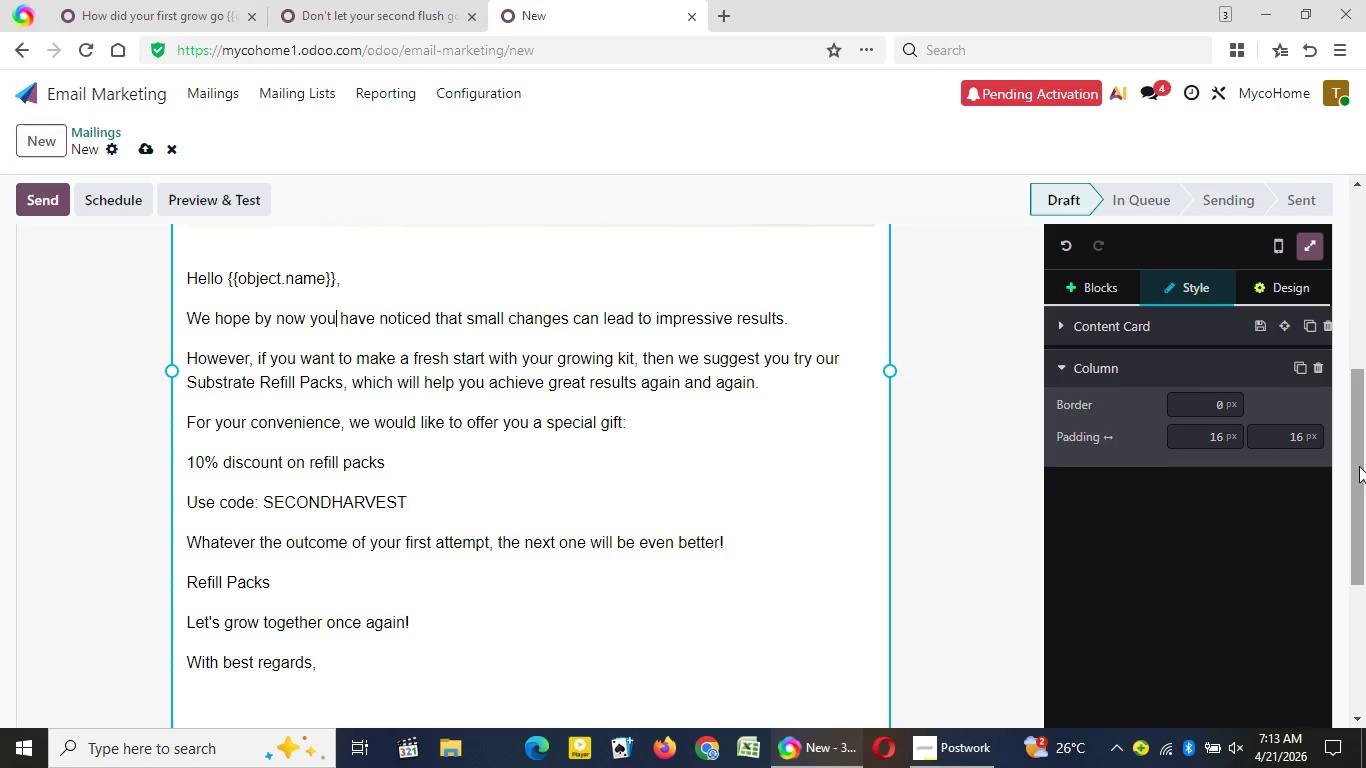 
left_click([337, 291])
 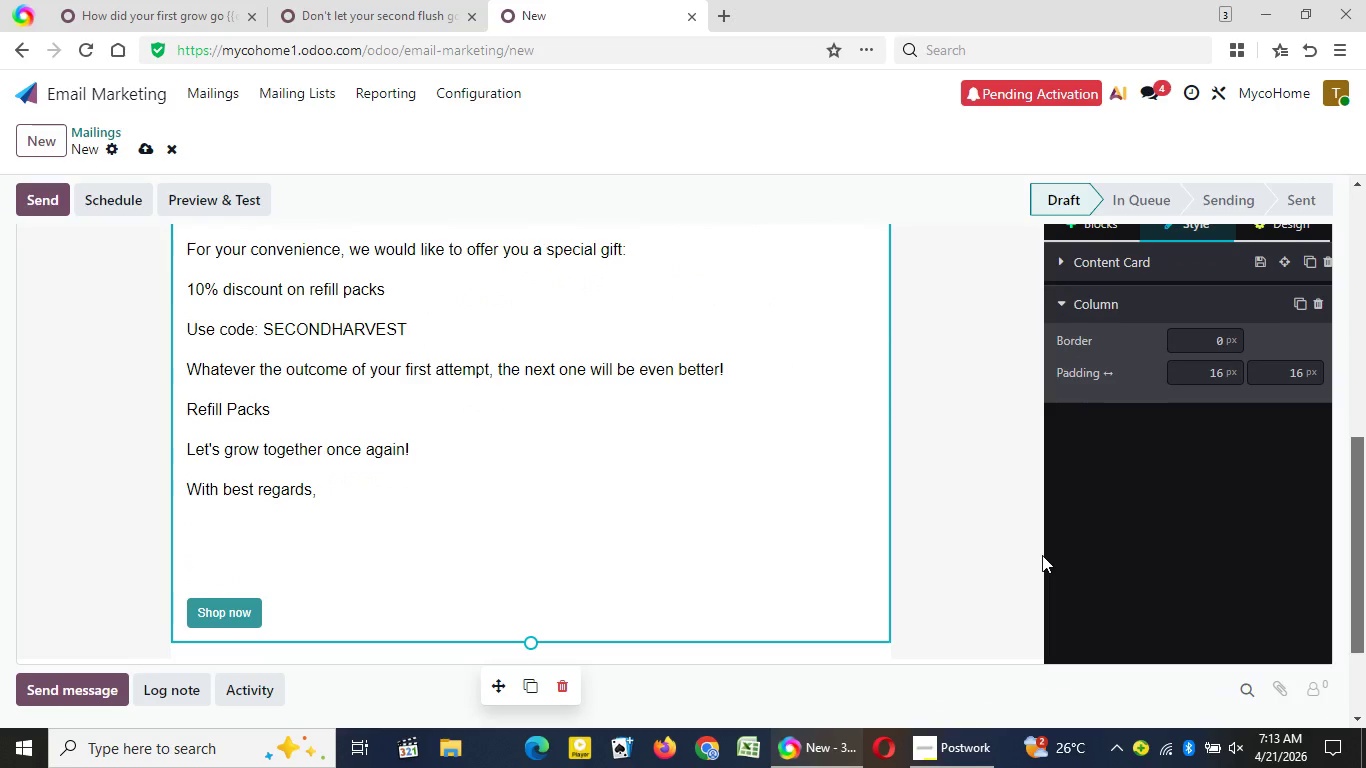 
left_click_drag(start_coordinate=[1359, 466], to_coordinate=[1363, 535])
 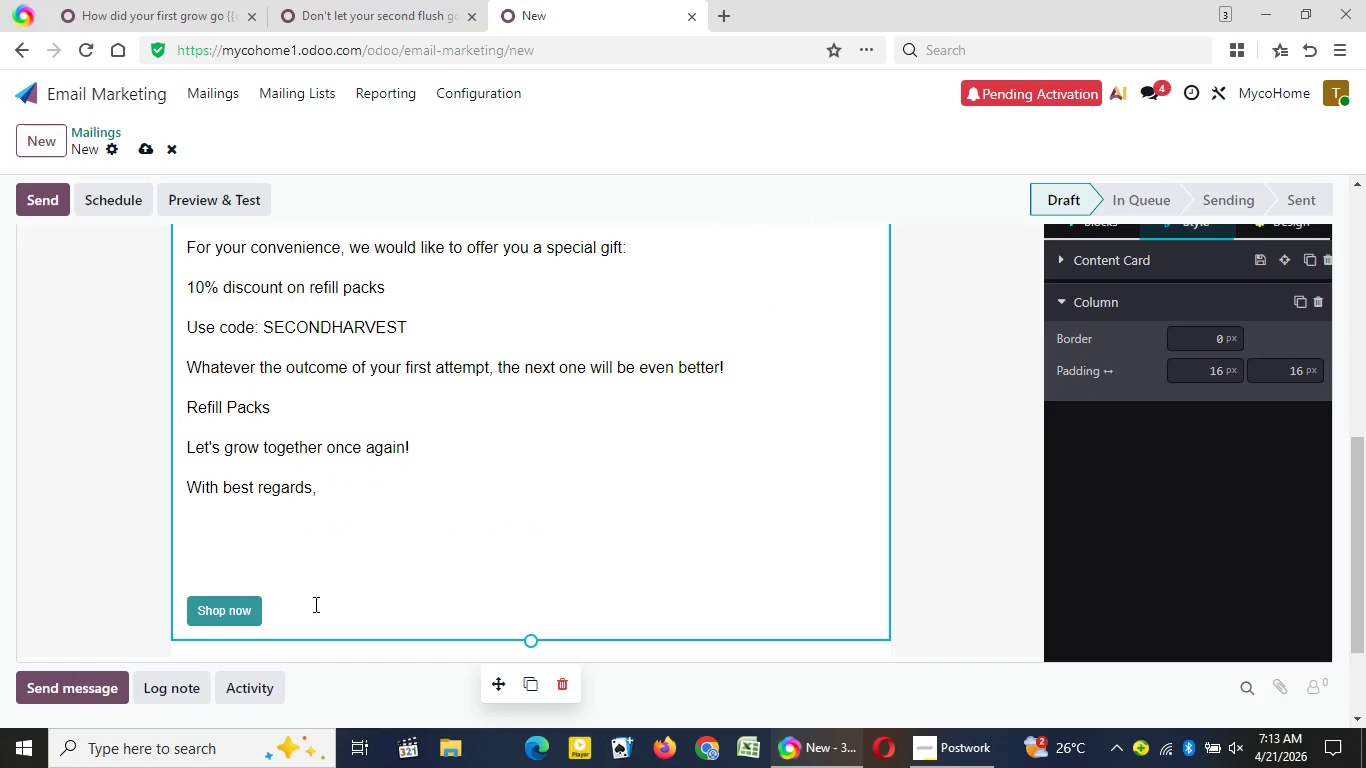 
left_click([336, 530])
 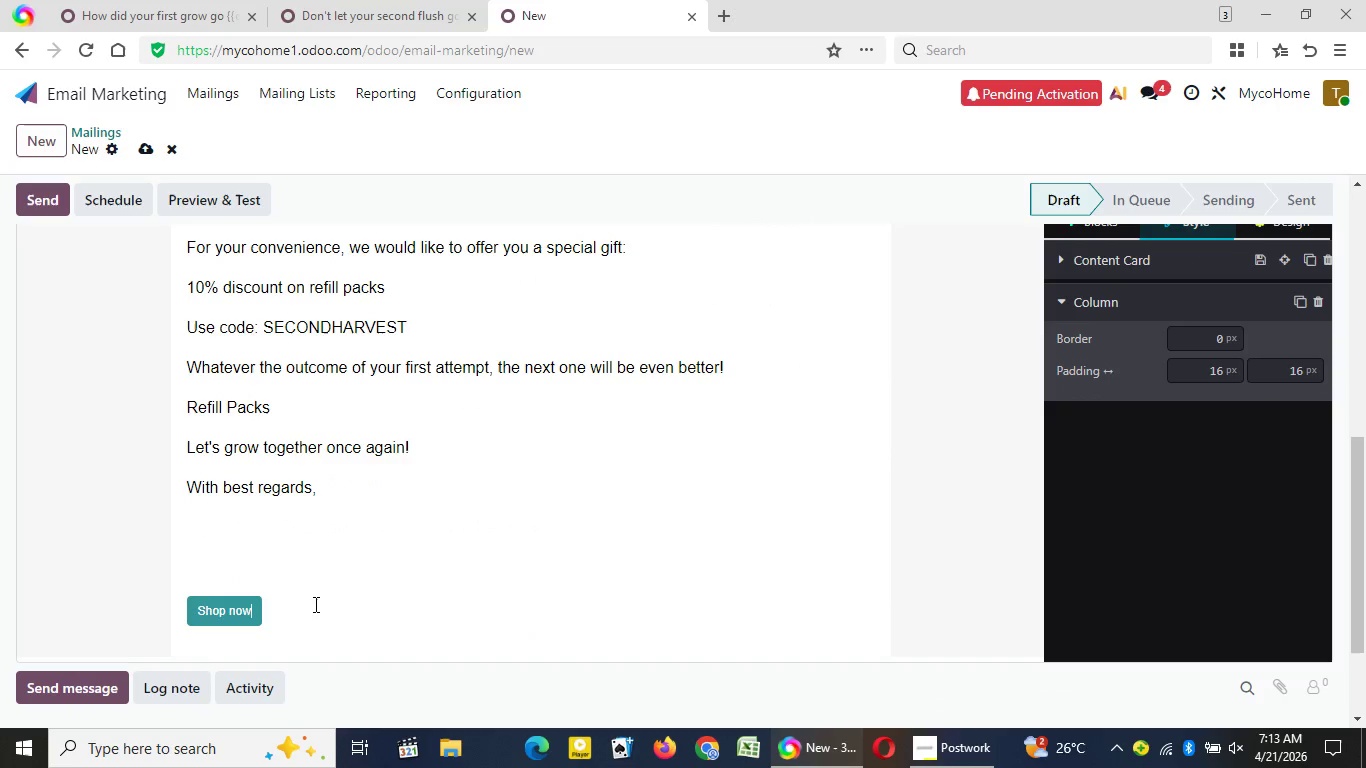 
left_click([314, 603])
 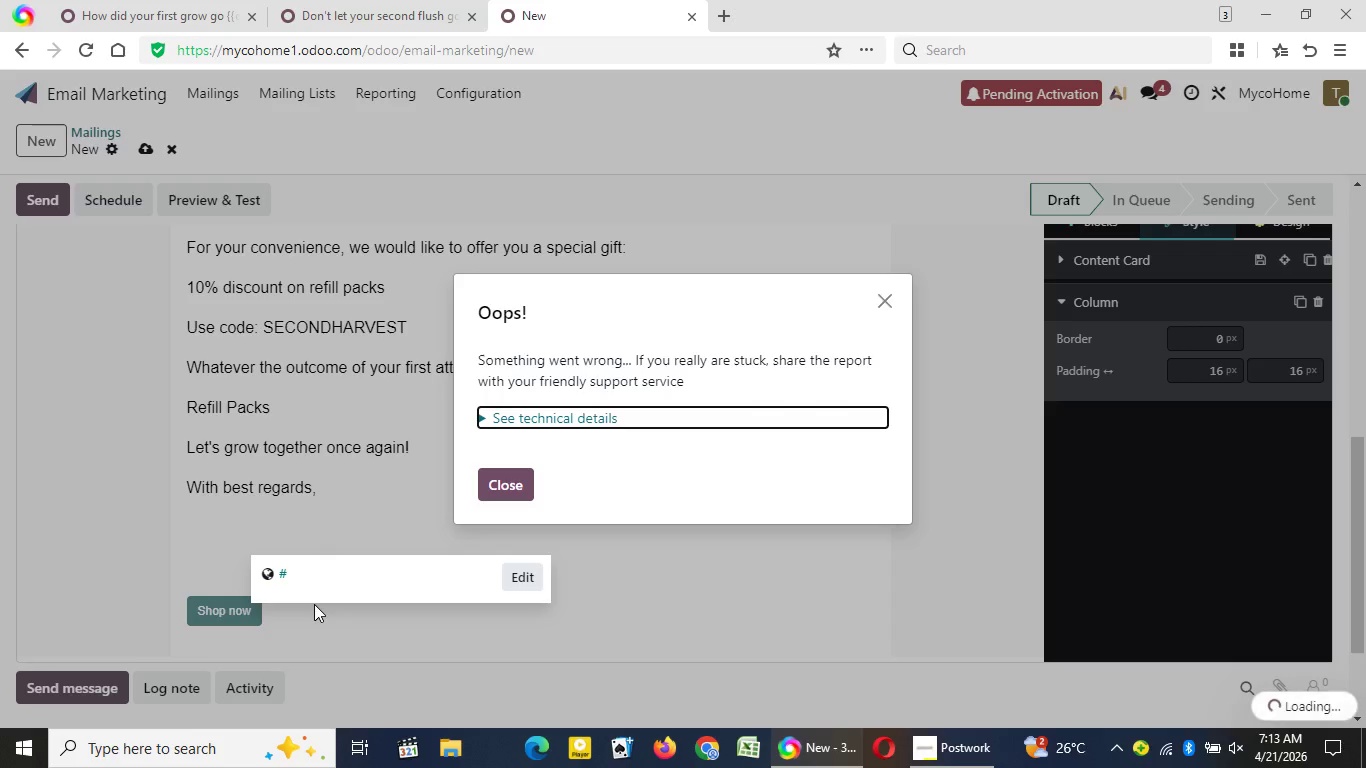 
key(Backspace)
 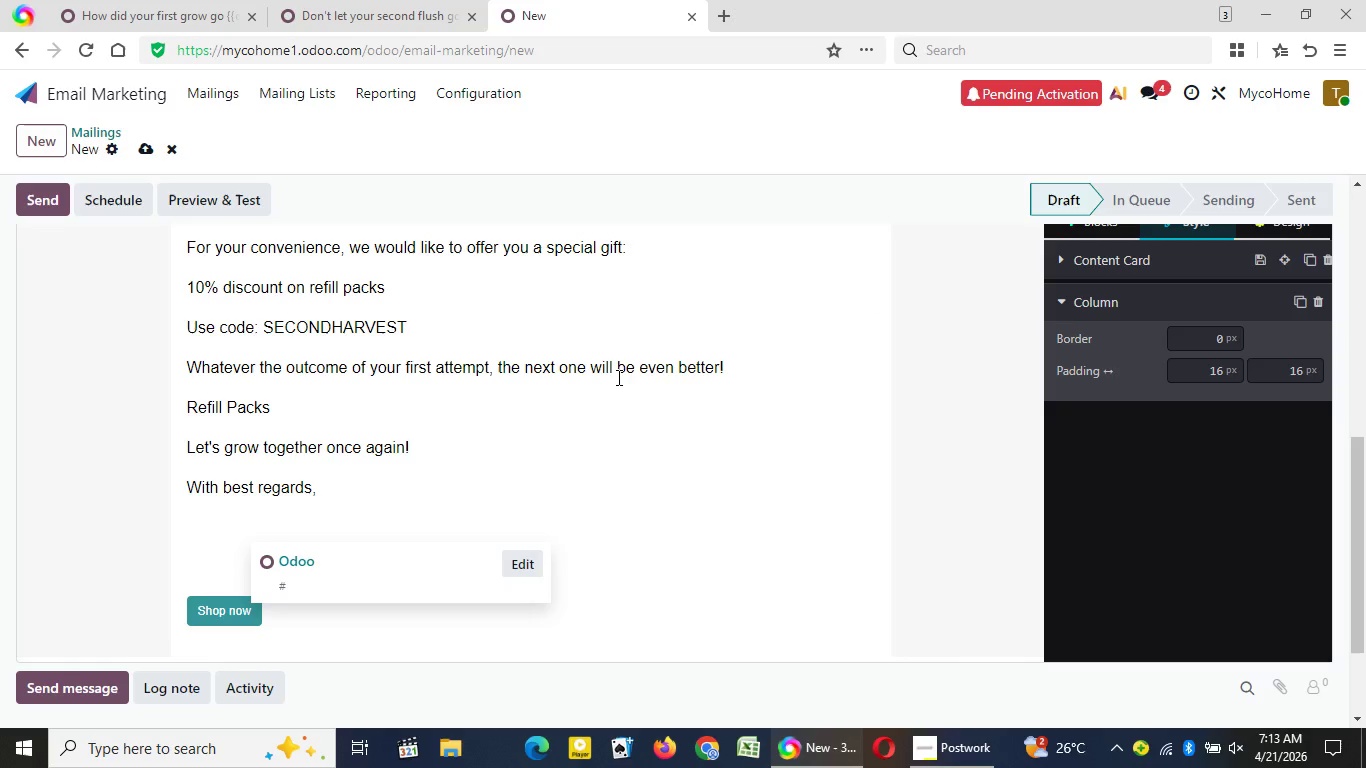 
left_click([888, 311])
 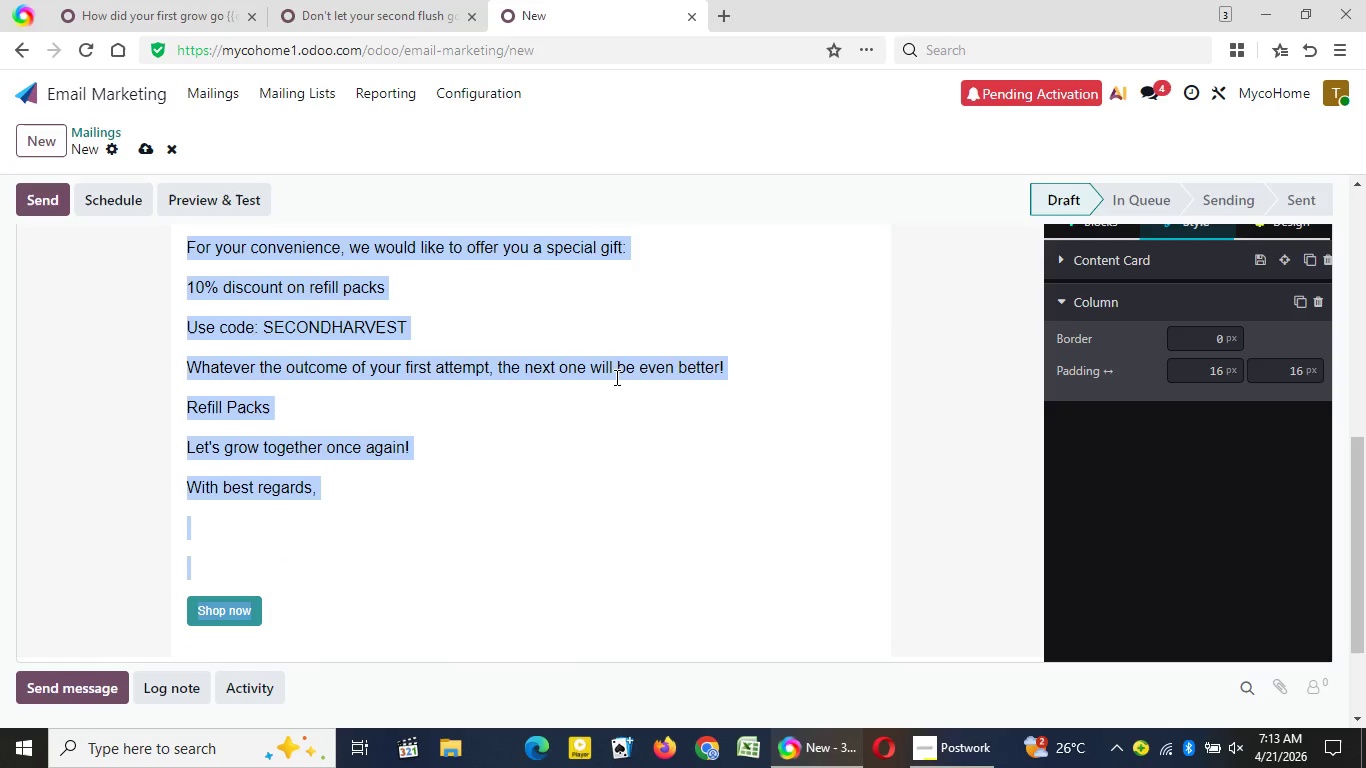 
left_click([615, 377])
 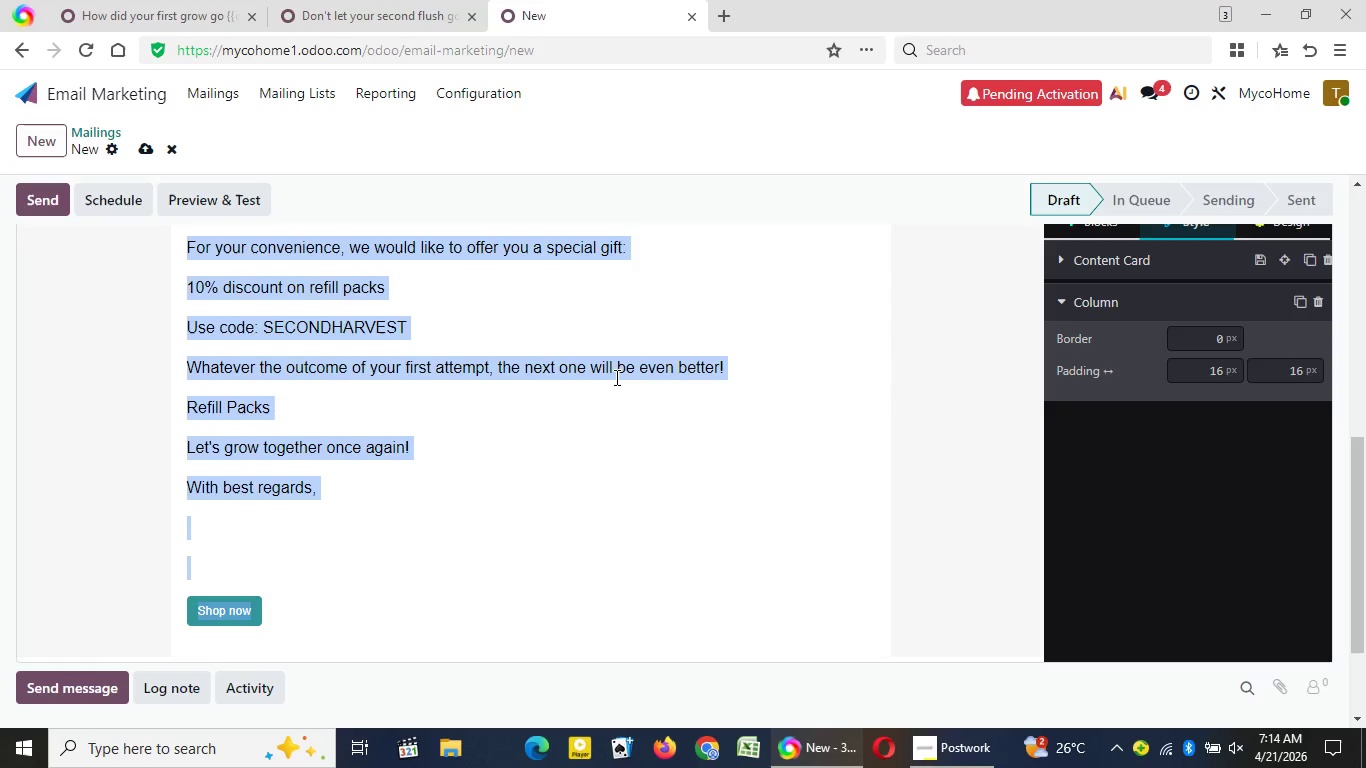 
key(Control+A)
 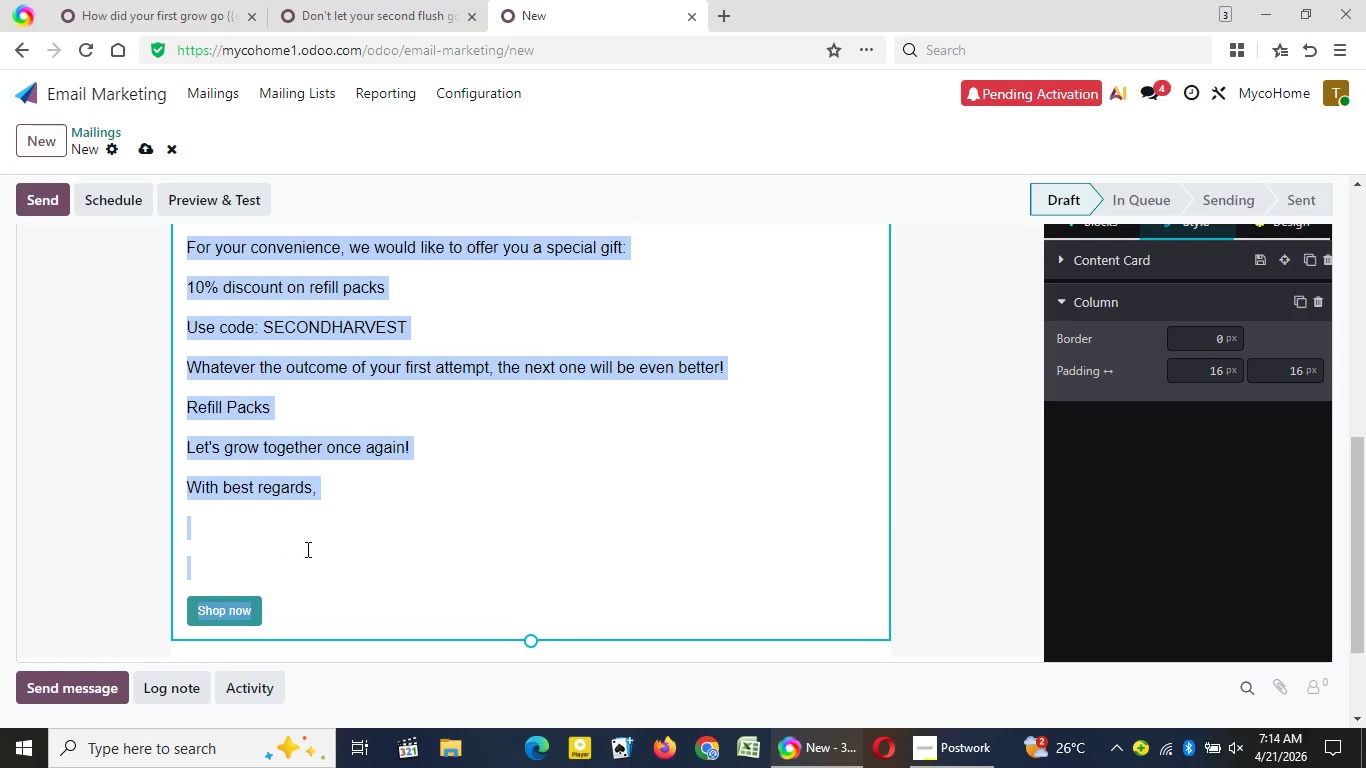 
hold_key(key=C, duration=0.42)
 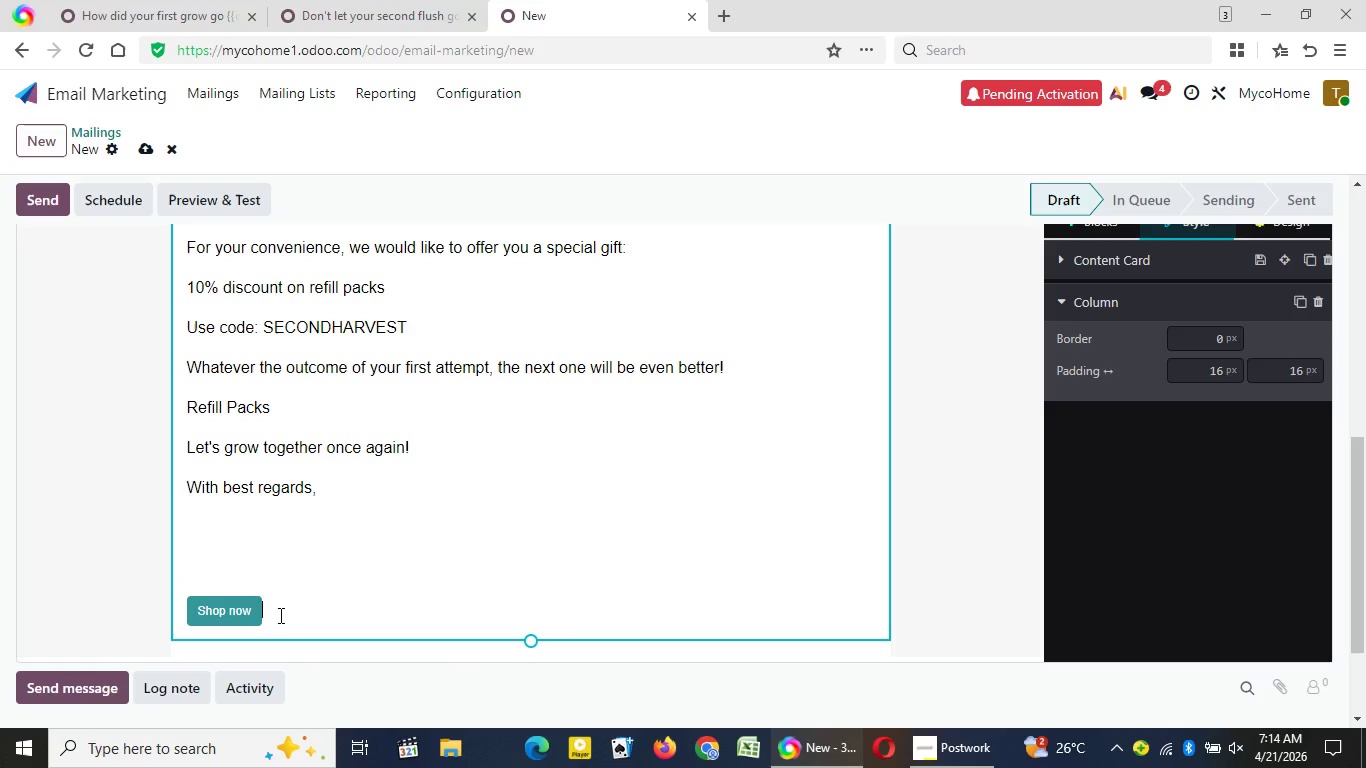 
left_click([279, 615])
 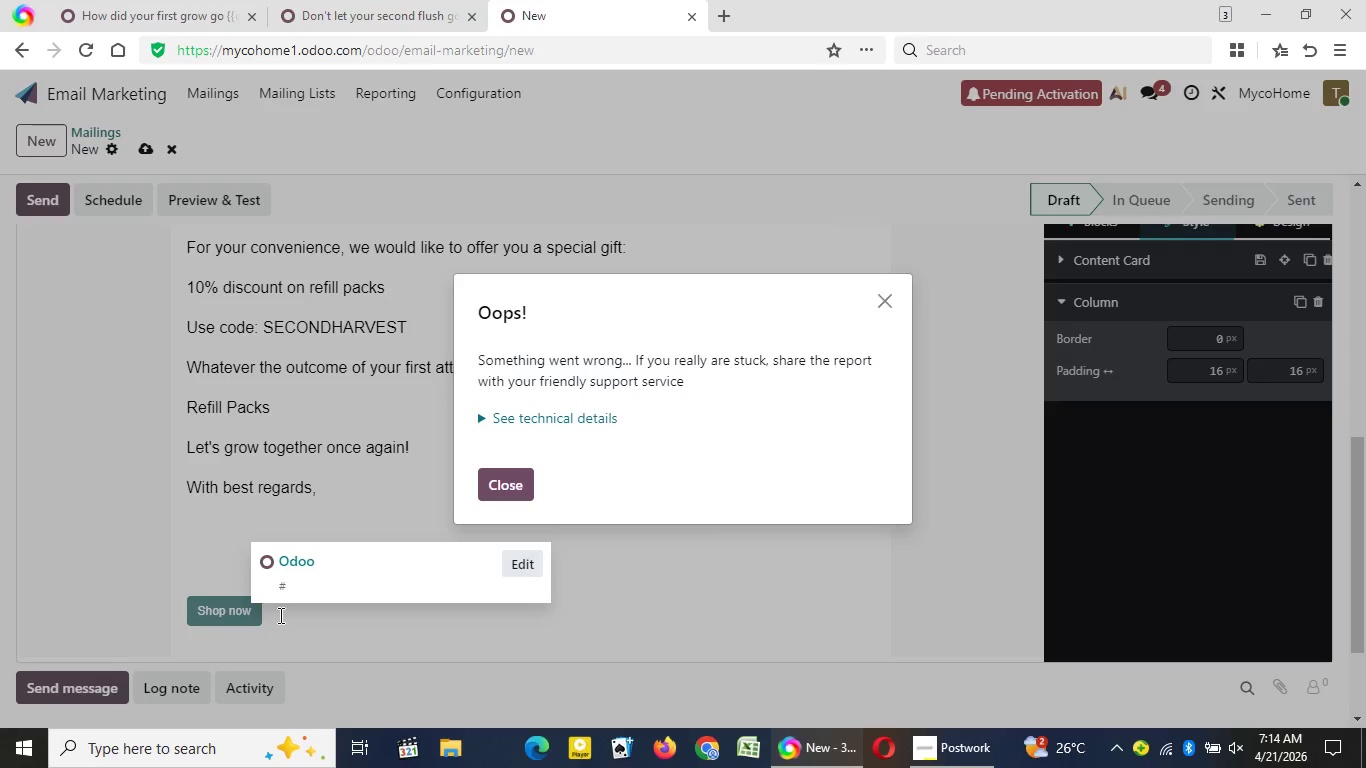 
key(Backspace)
 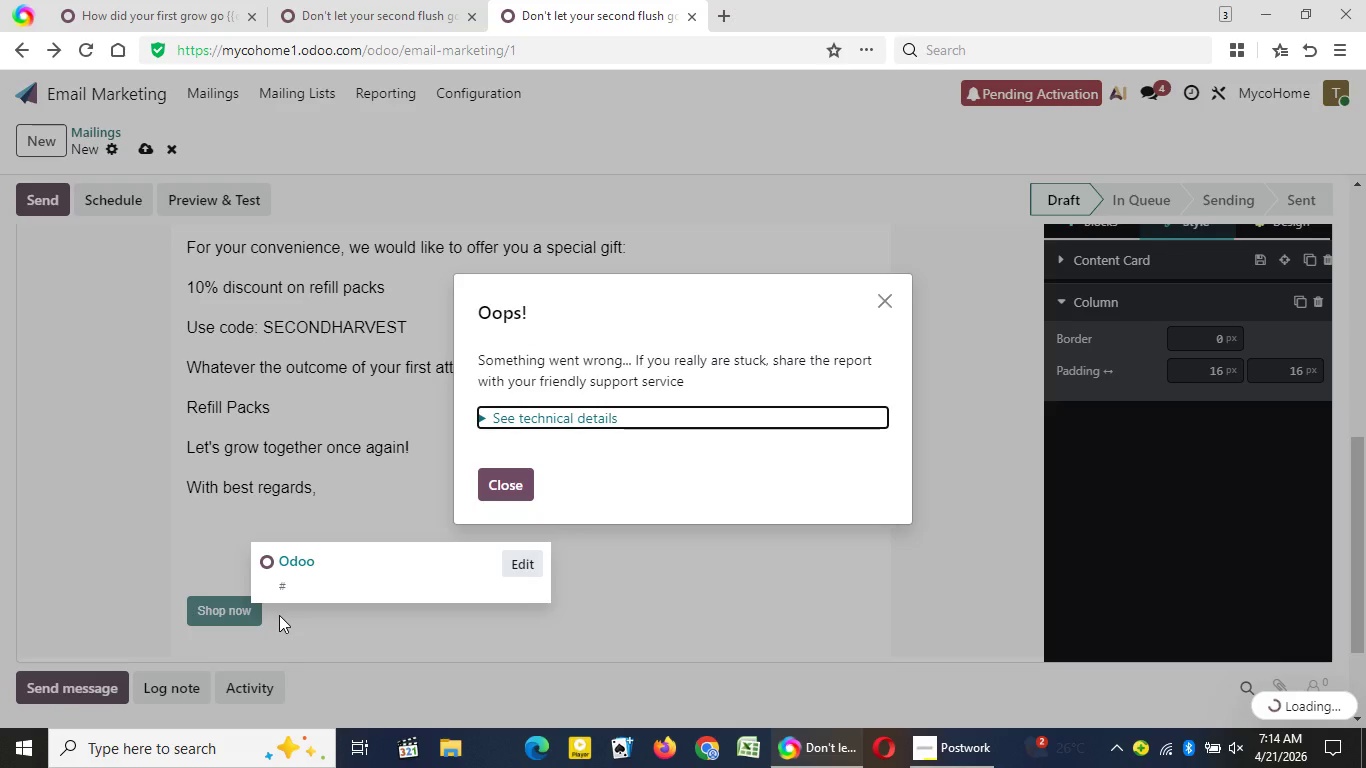 
key(Backspace)
 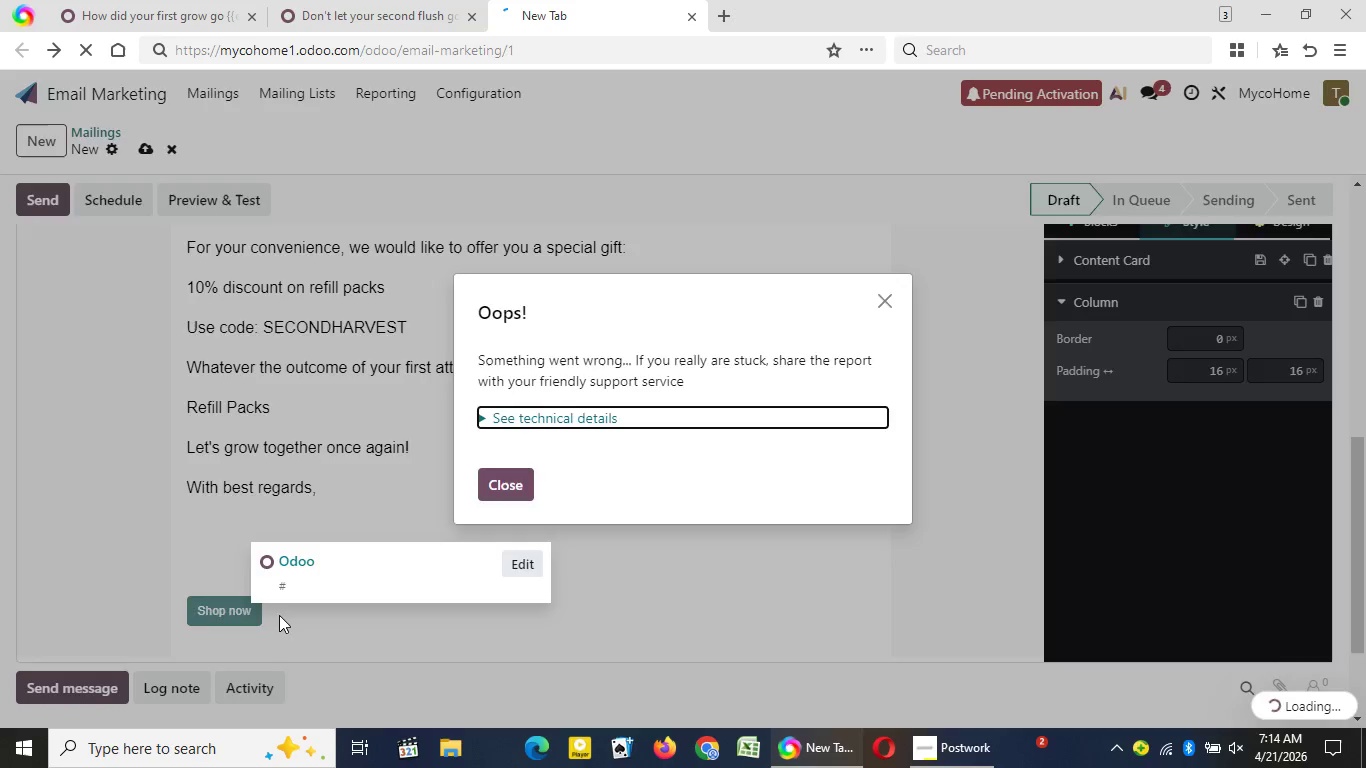 
key(Backspace)
 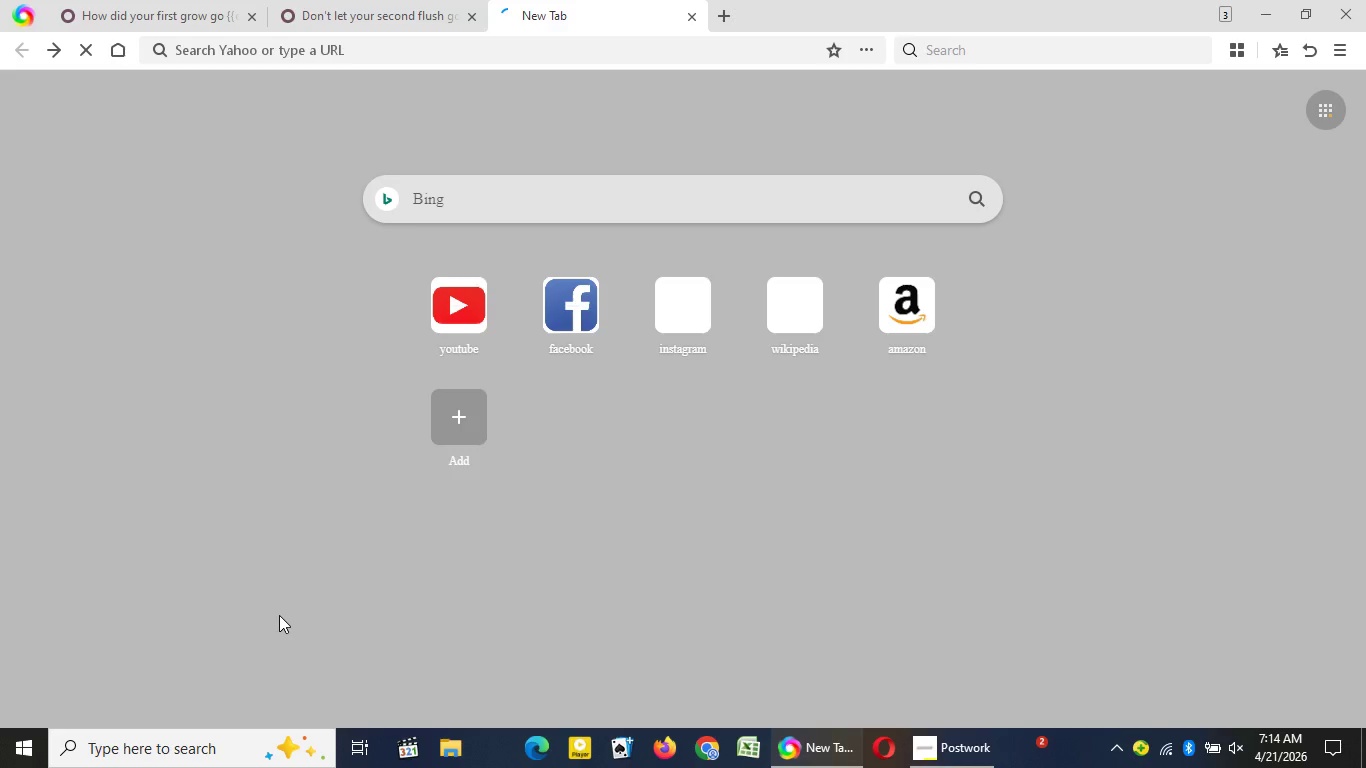 
wait(9.36)
 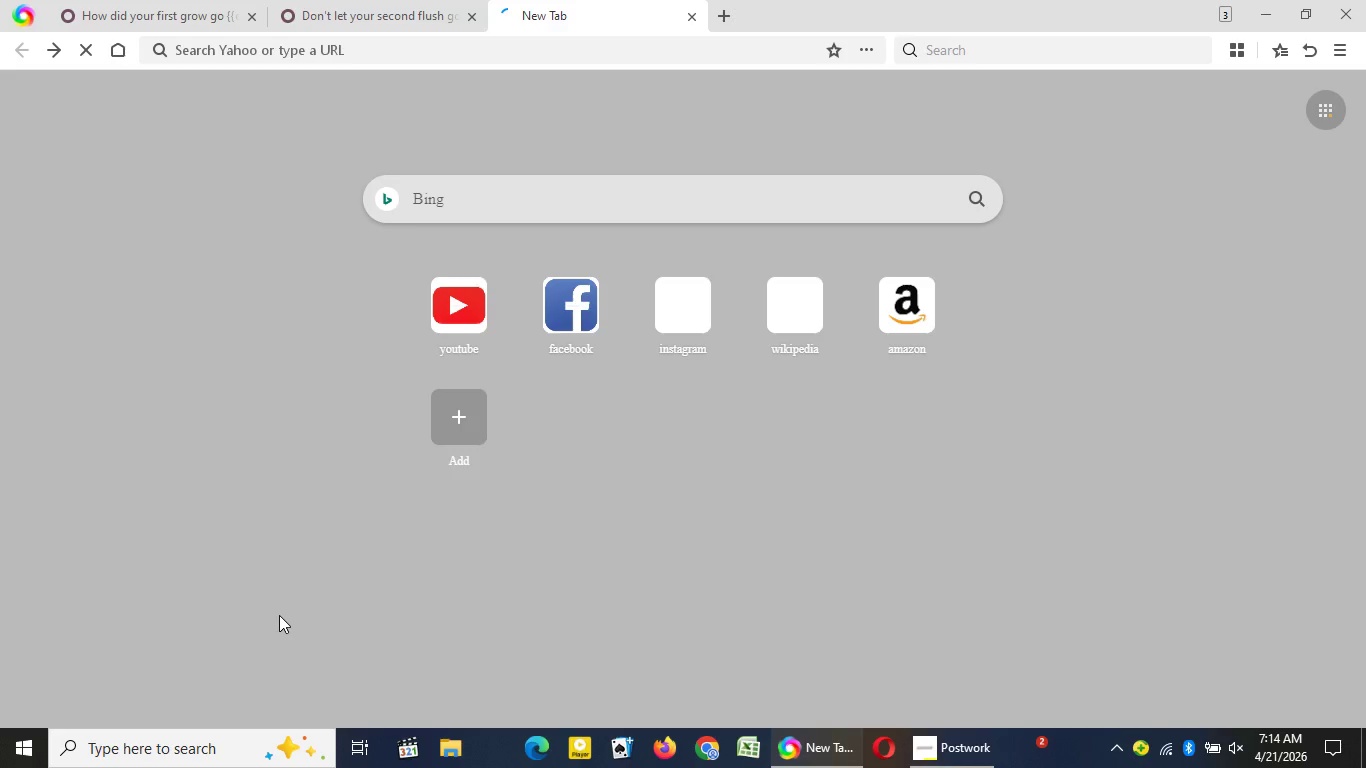 
left_click([374, 17])
 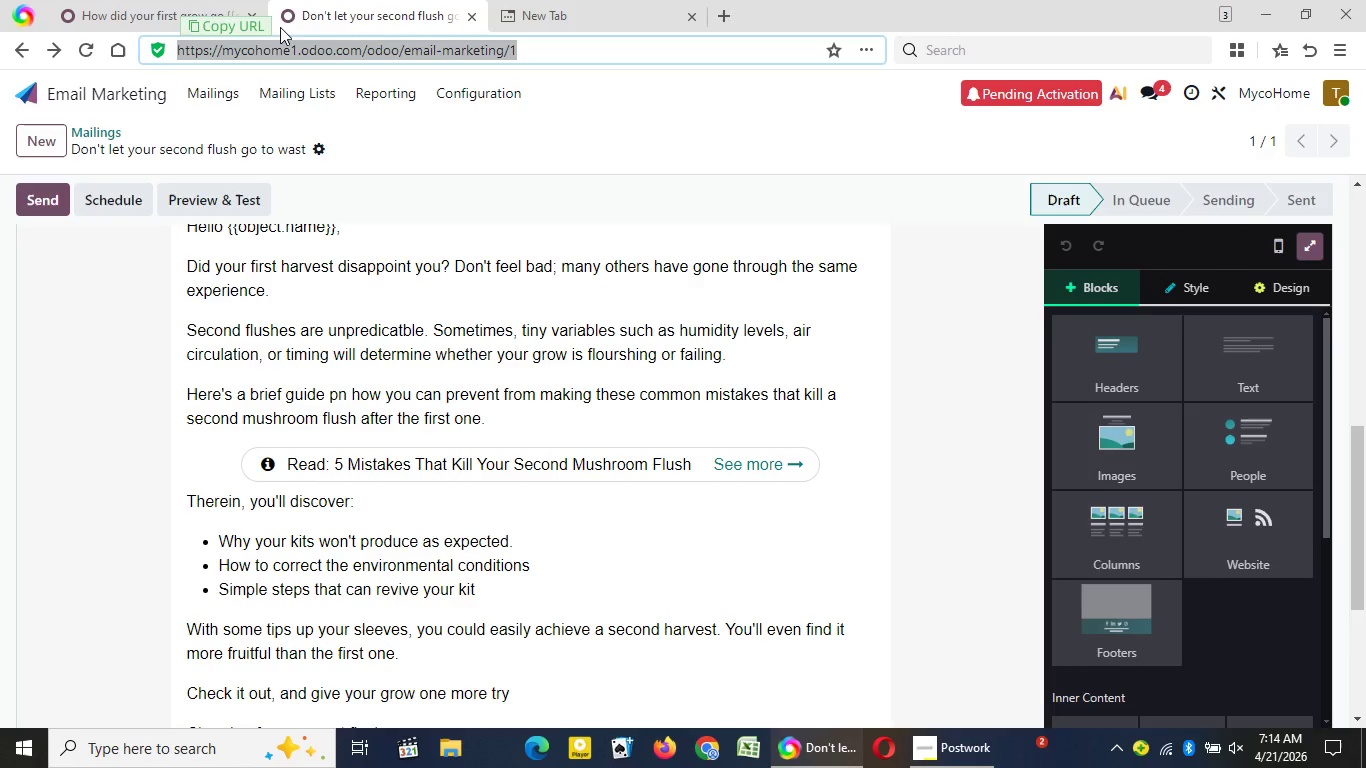 
left_click([419, 52])
 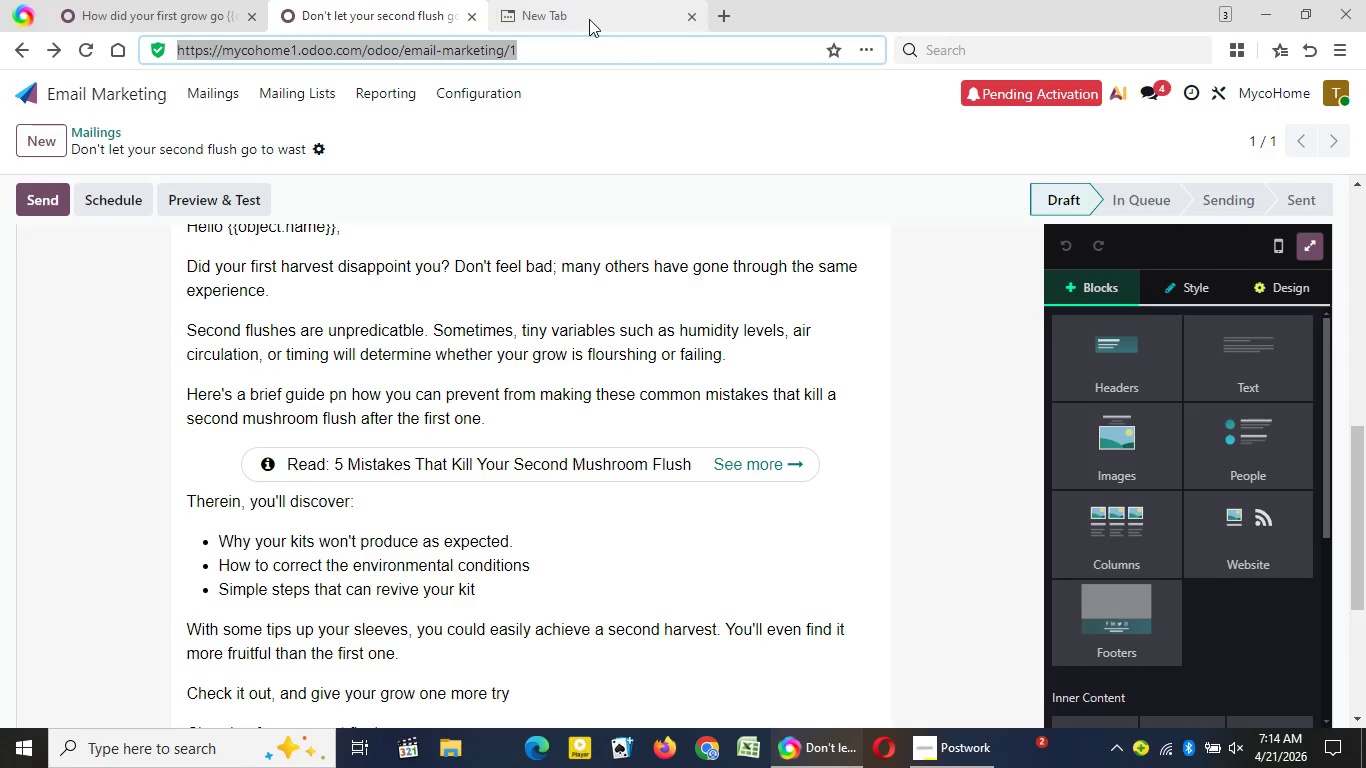 
left_click([241, 25])
 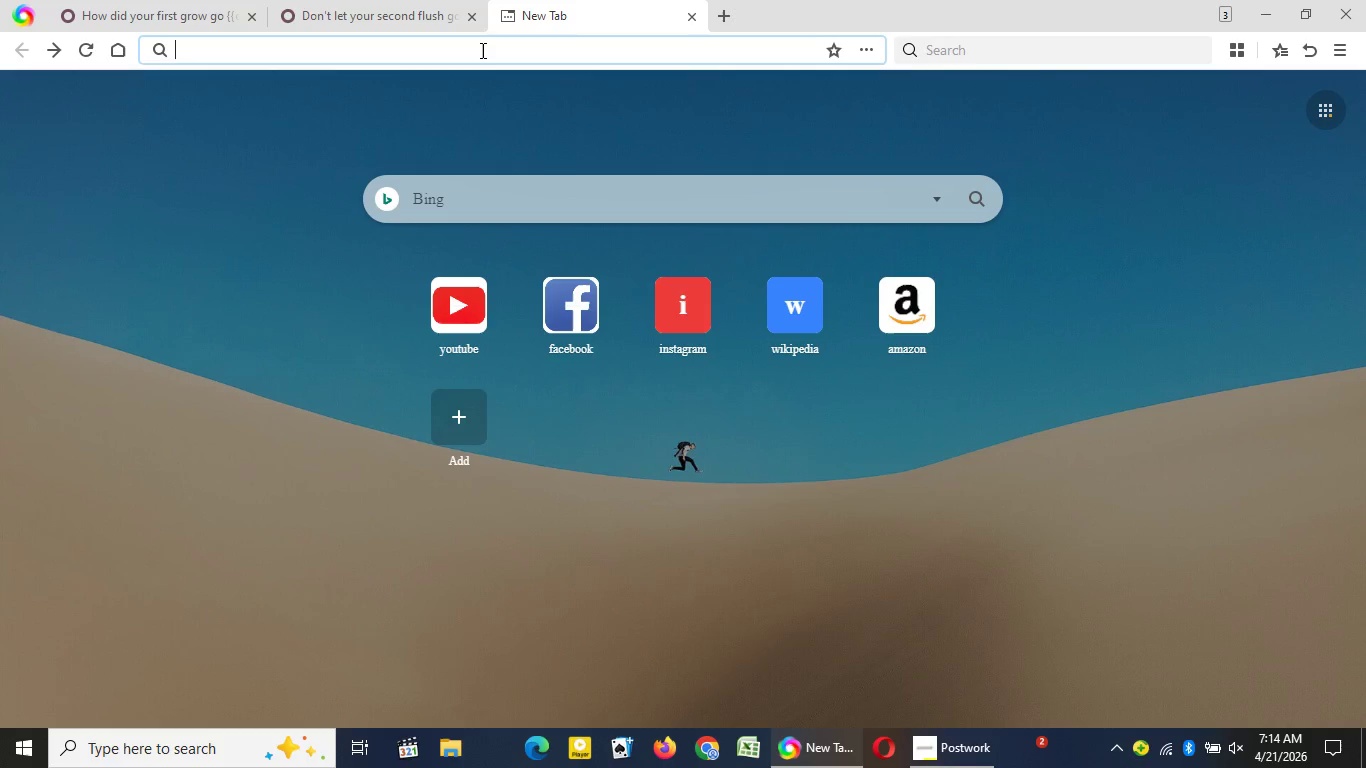 
left_click([589, 8])
 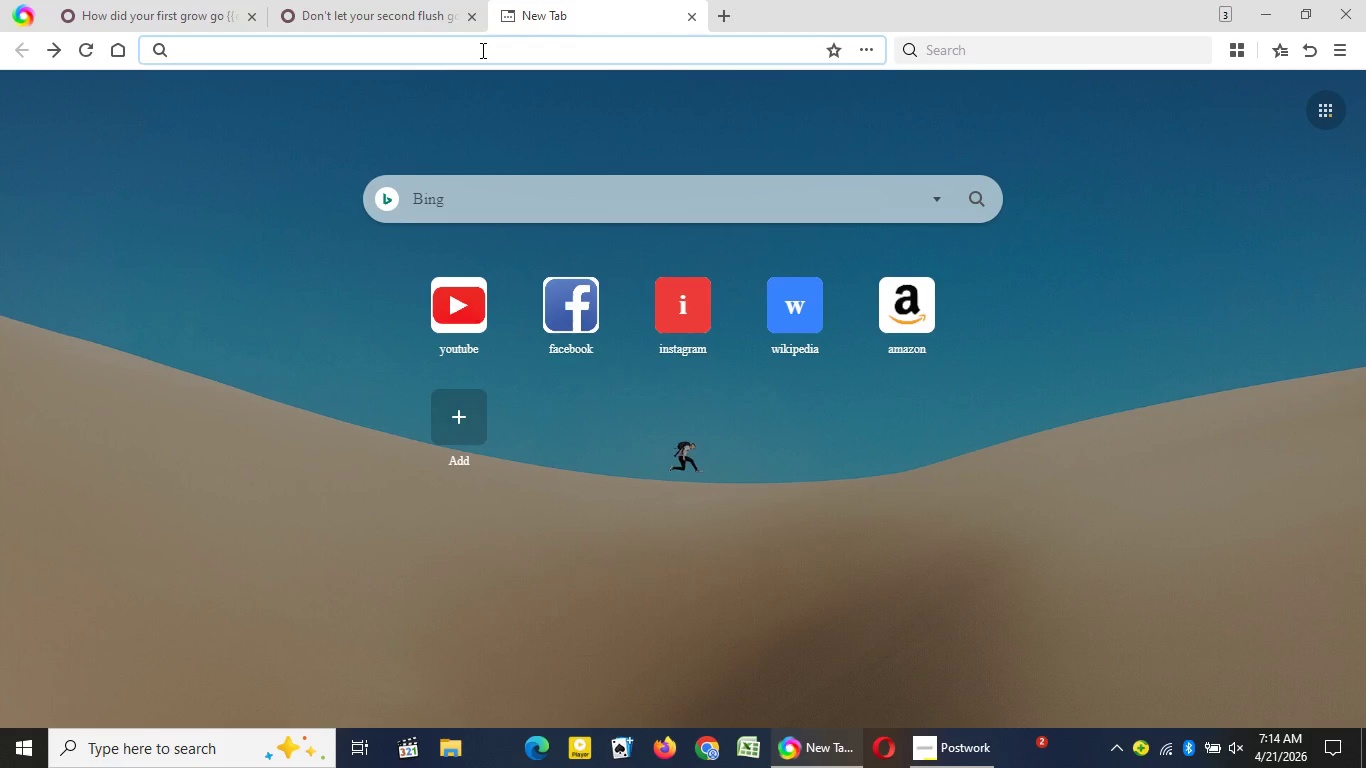 
key(Meta+V)
 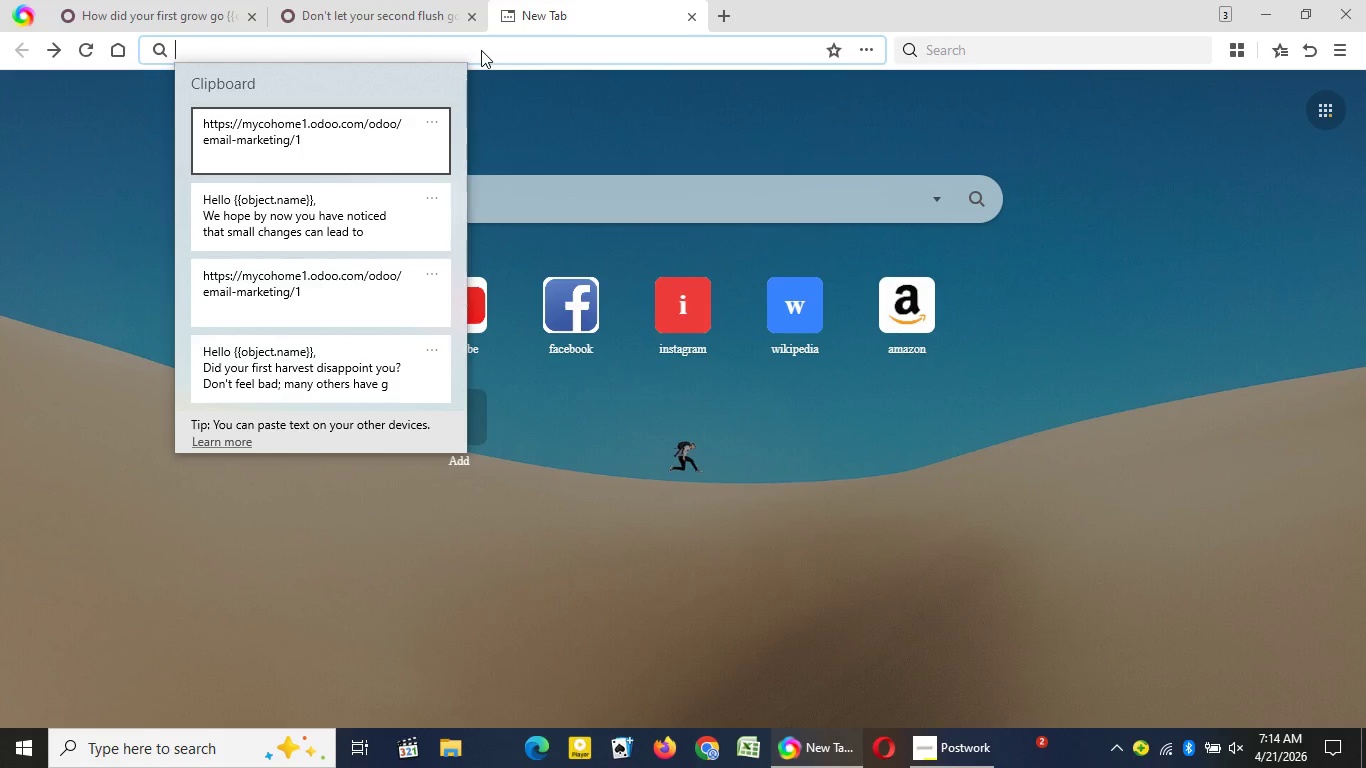 
wait(19.58)
 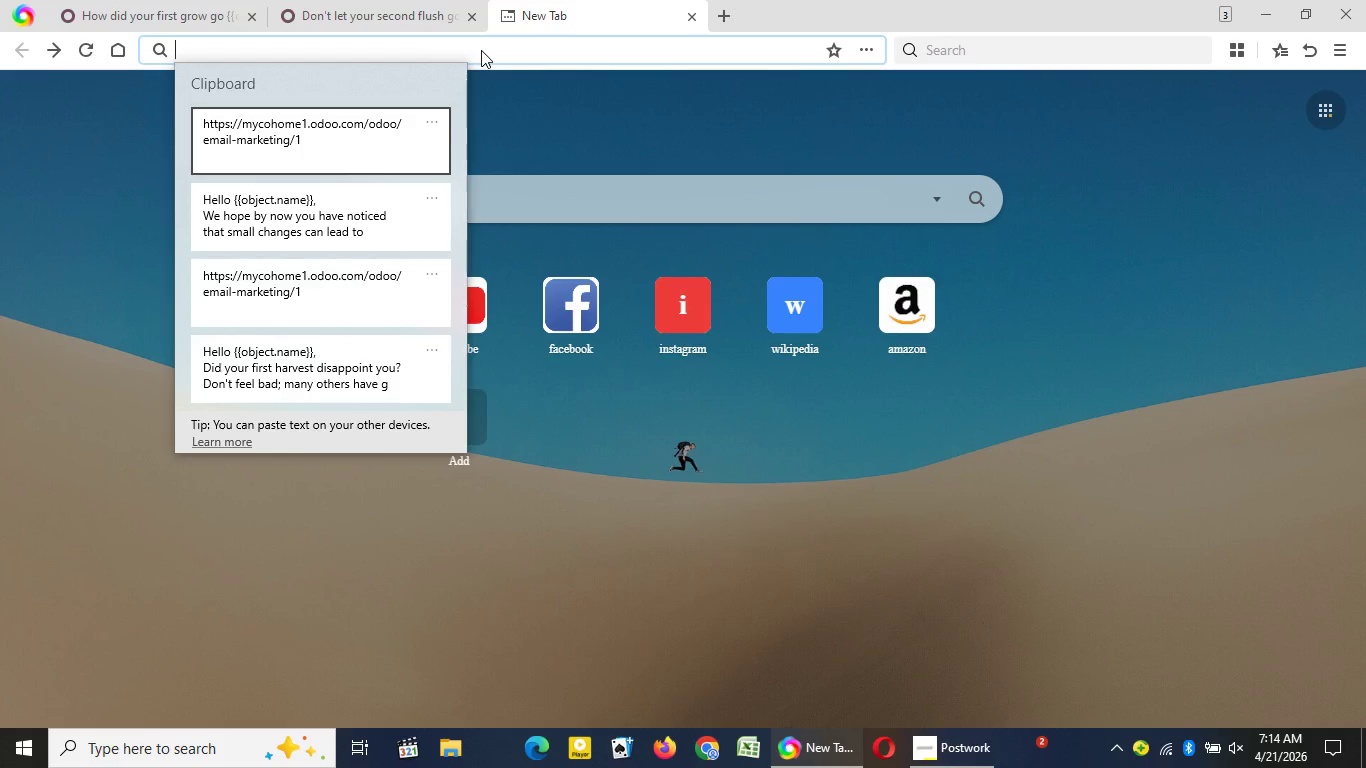 
left_click([290, 145])
 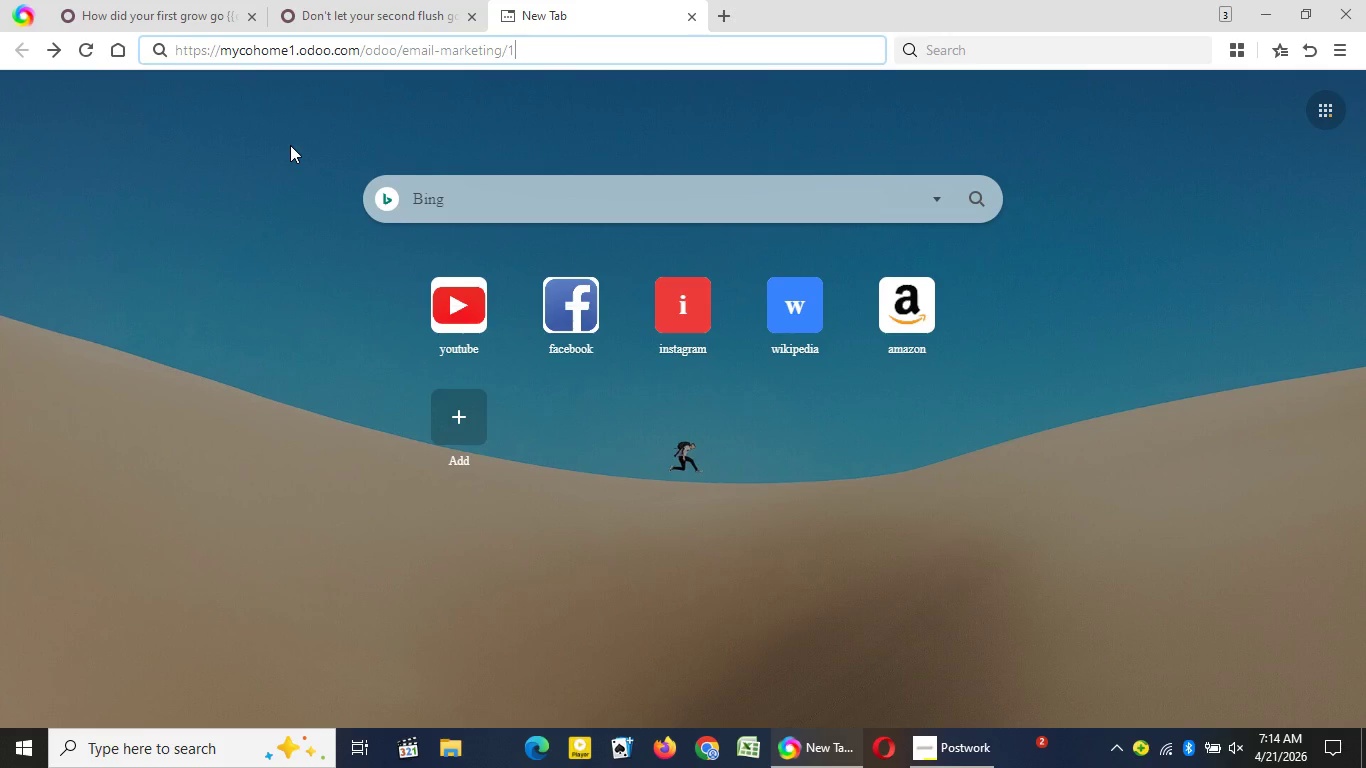 
key(Control+ControlLeft)
 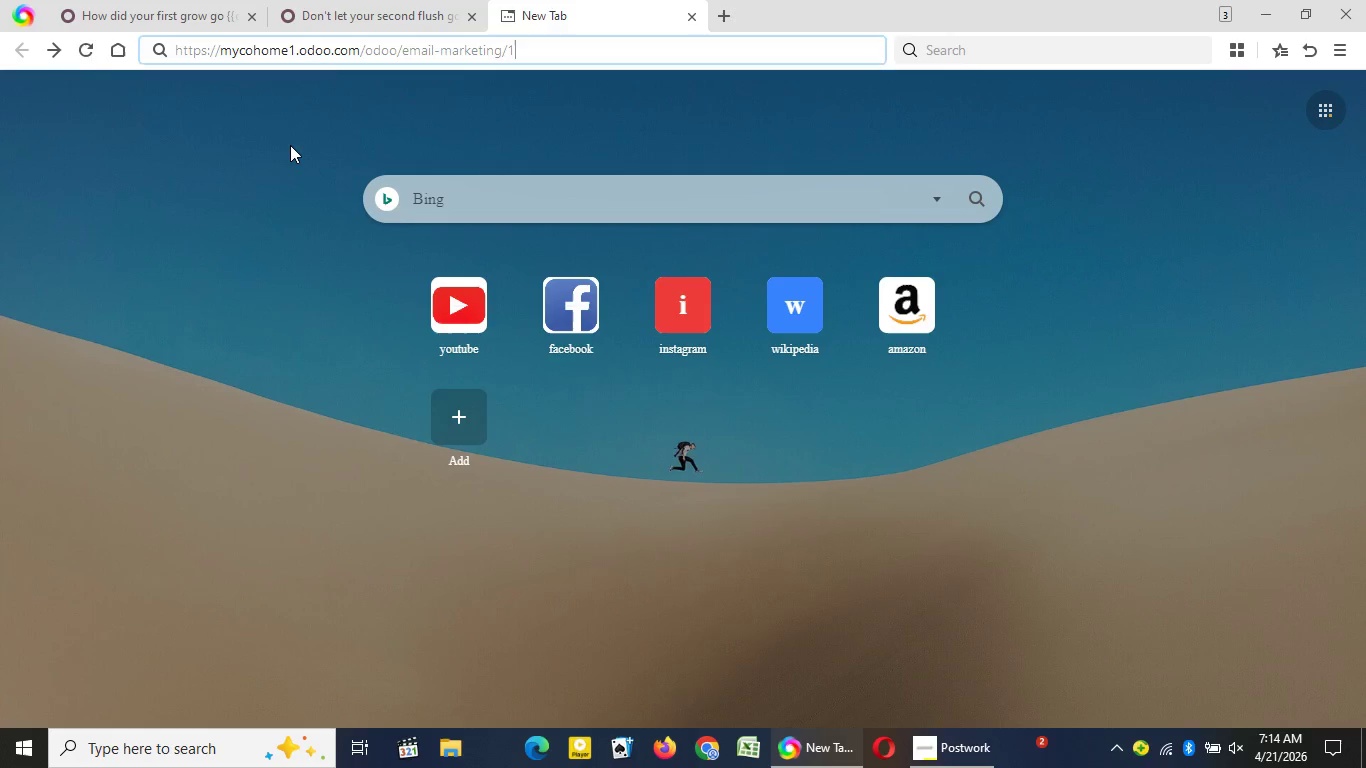 
key(Control+V)
 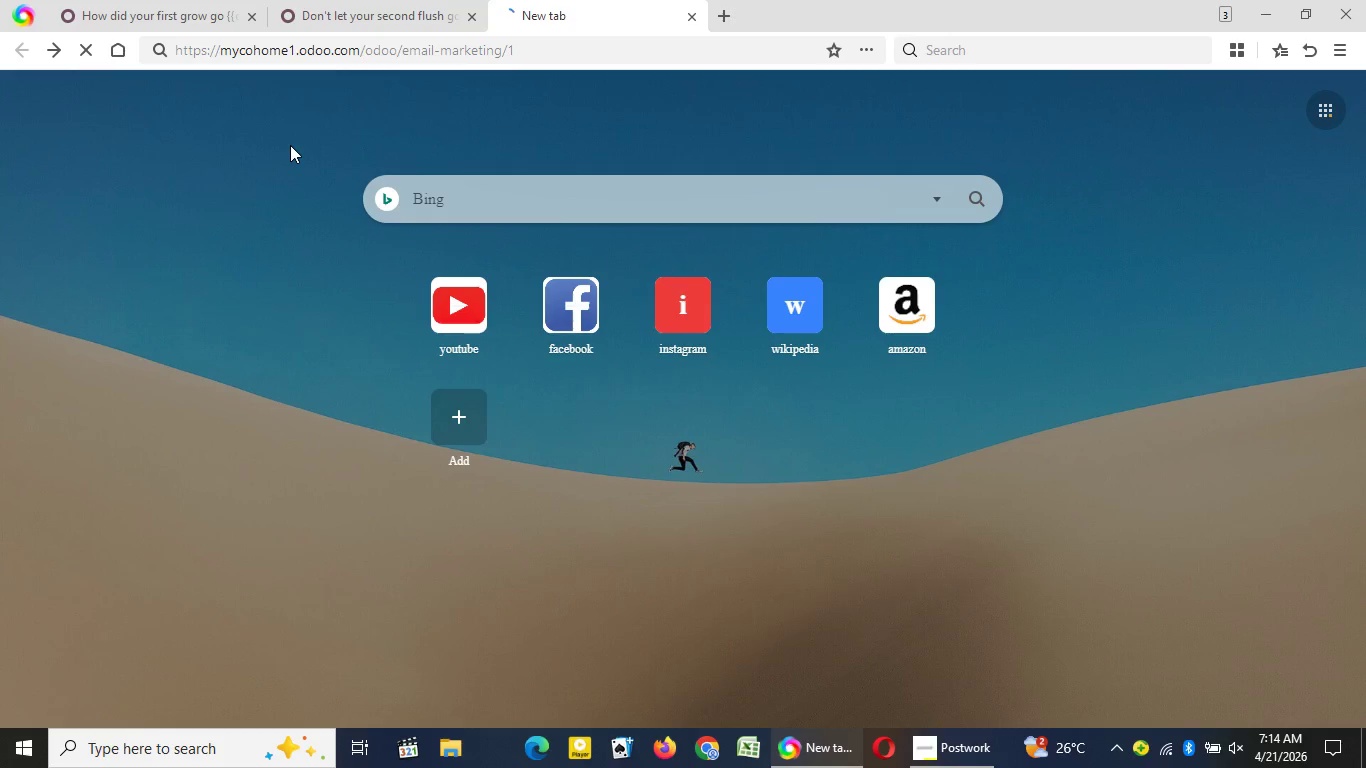 
key(Enter)
 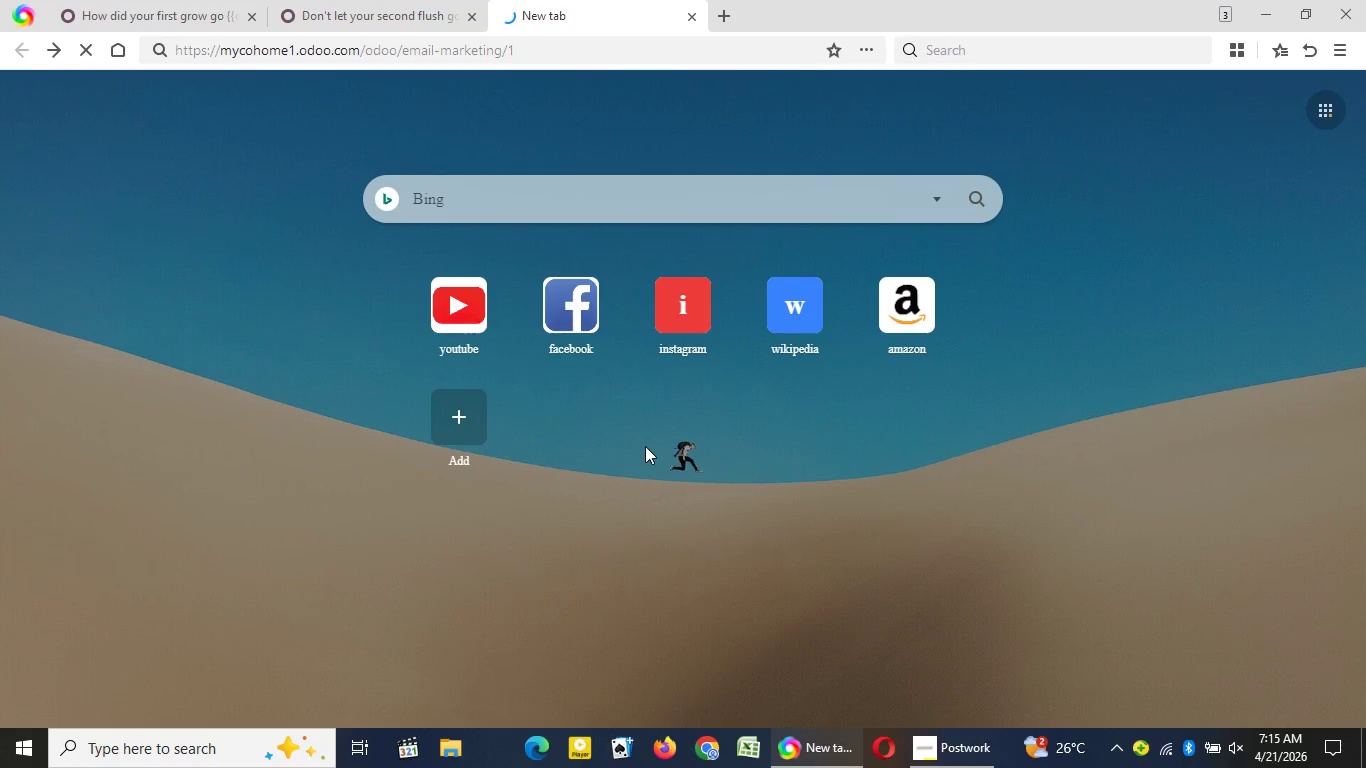 
wait(12.16)
 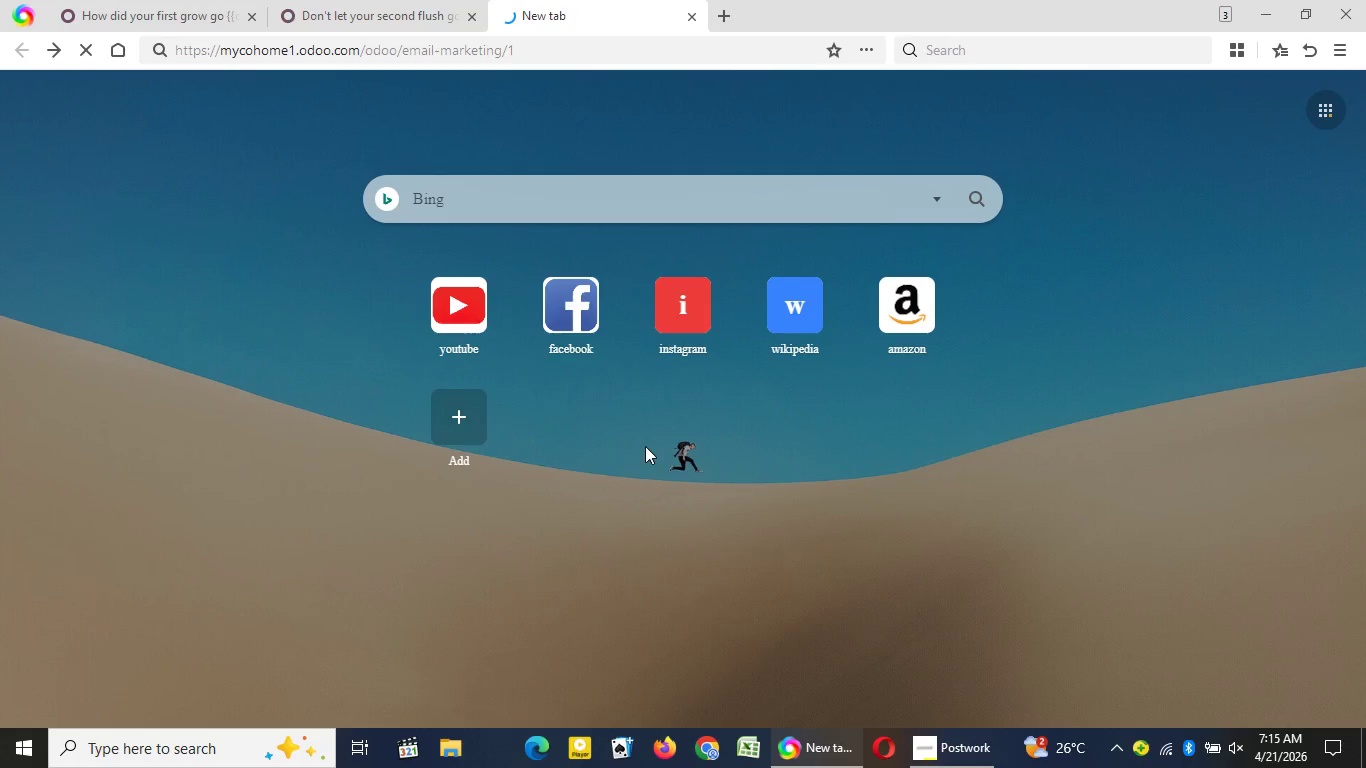 
left_click([875, 425])
 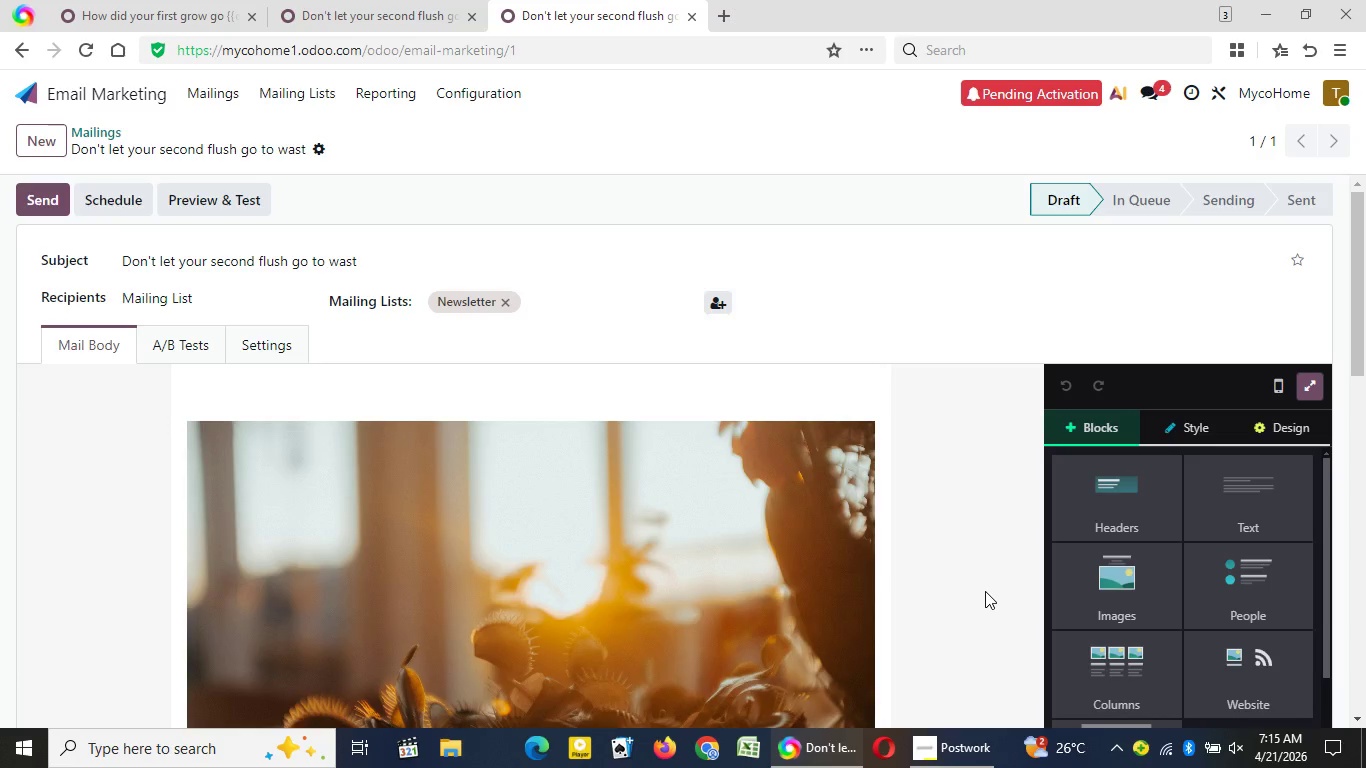 
wait(14.83)
 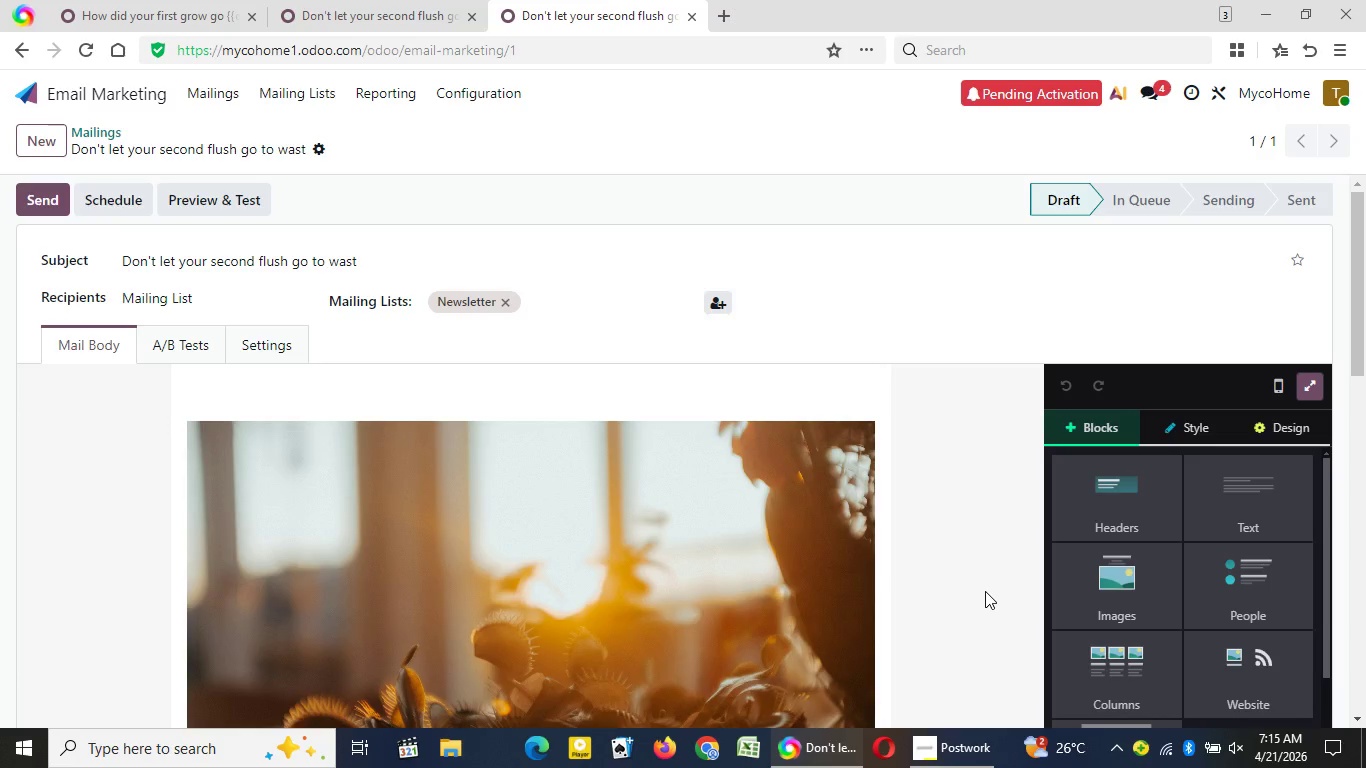 
left_click_drag(start_coordinate=[1357, 336], to_coordinate=[1357, 621])
 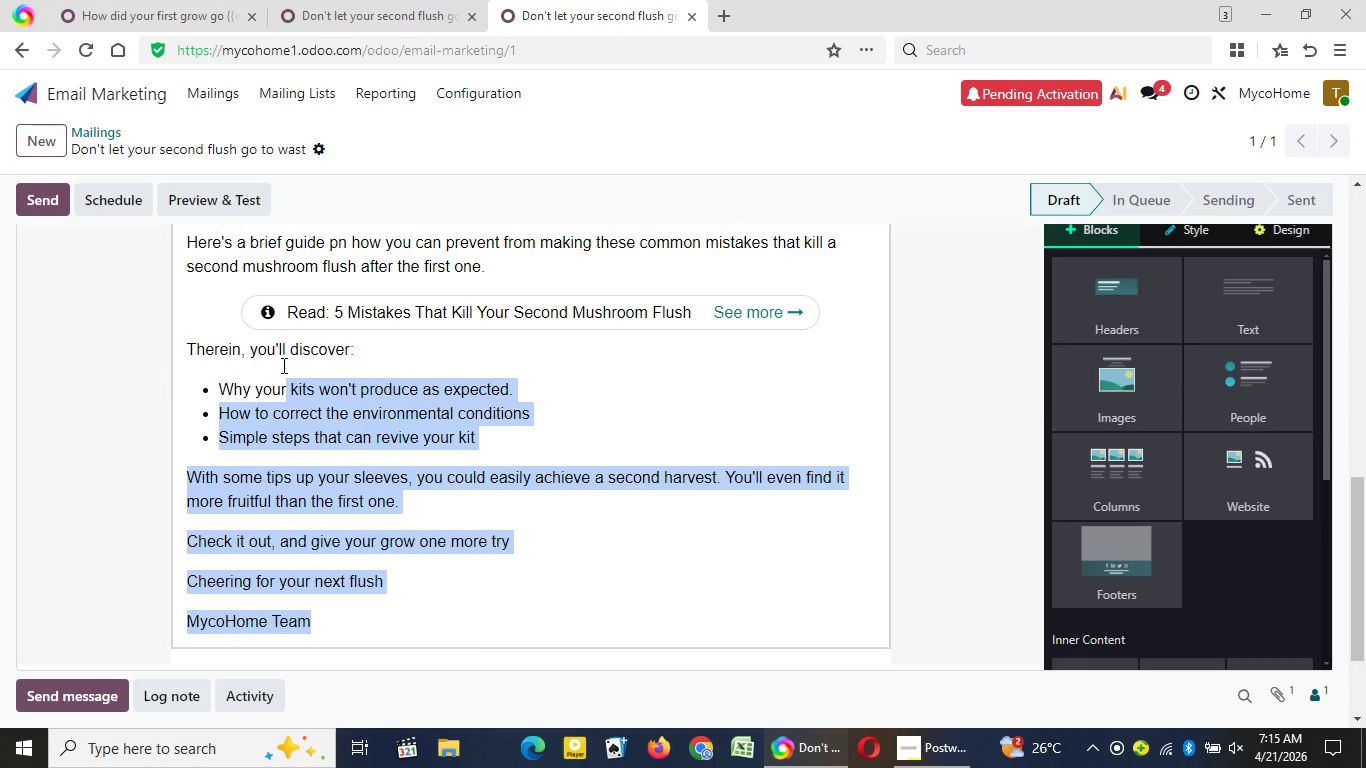 
left_click_drag(start_coordinate=[370, 599], to_coordinate=[191, 359])
 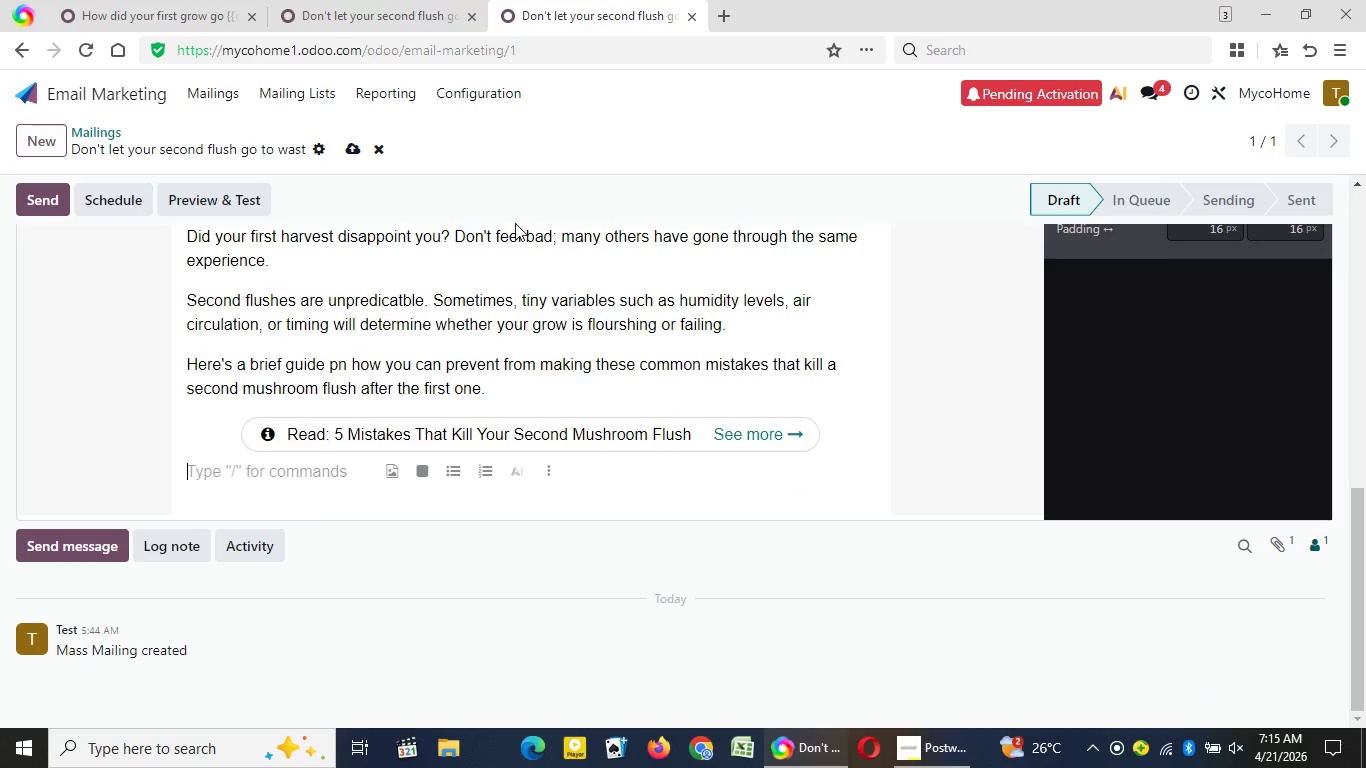 
key(Backspace)
 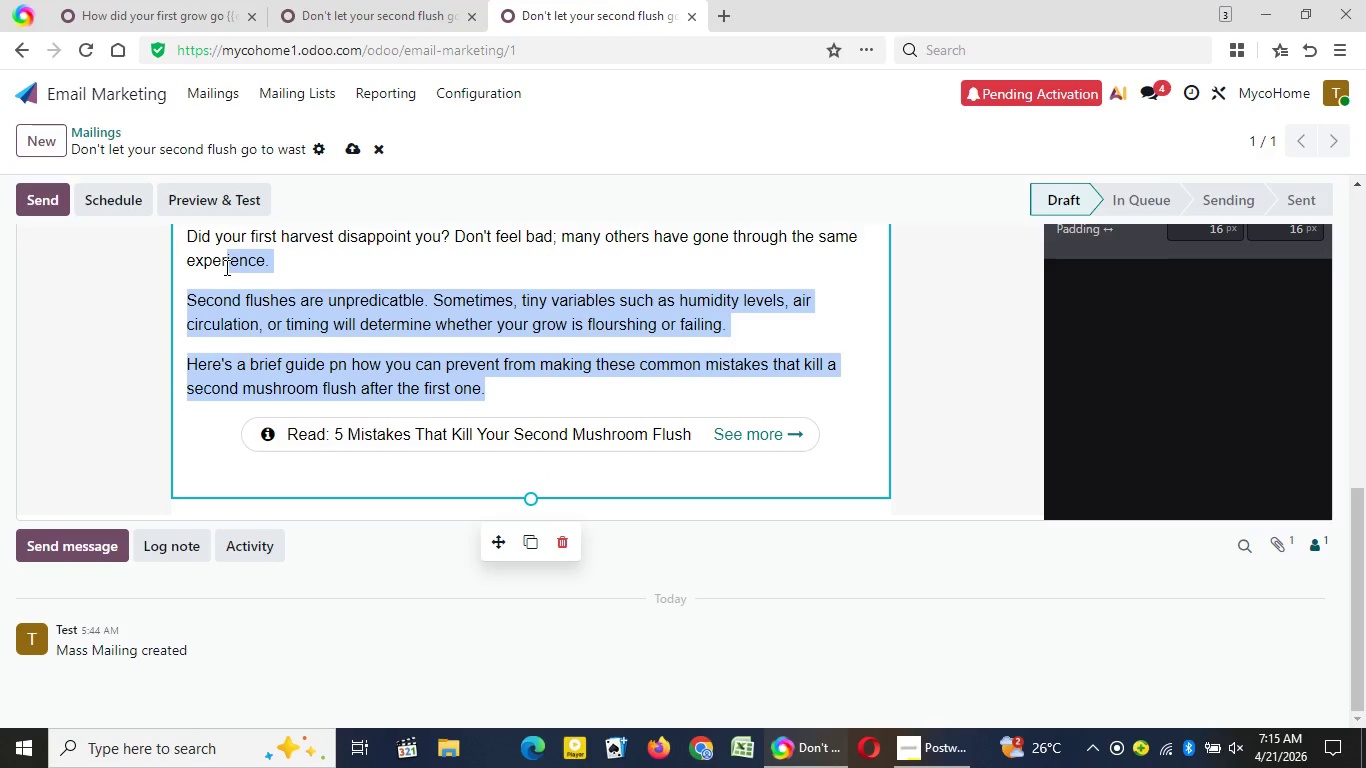 
left_click_drag(start_coordinate=[567, 398], to_coordinate=[92, 203])
 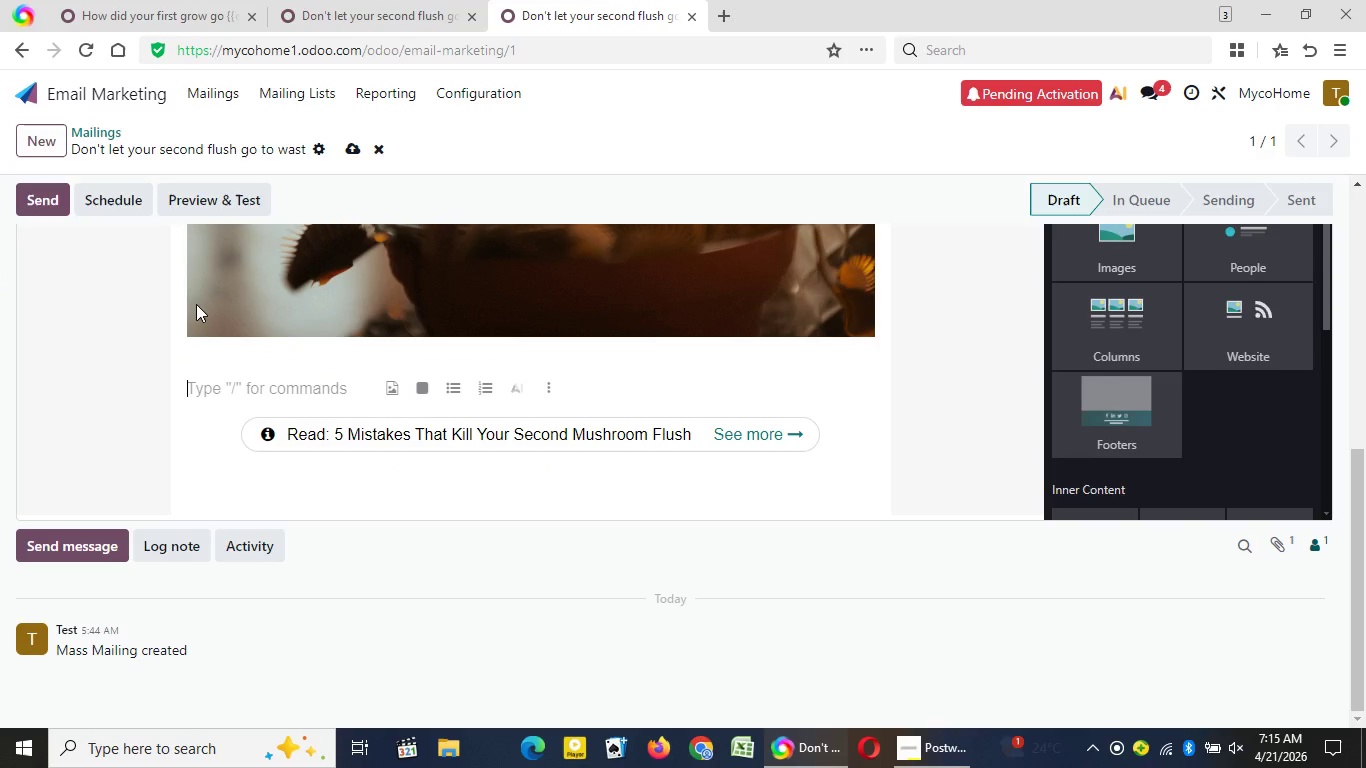 
key(Backspace)
 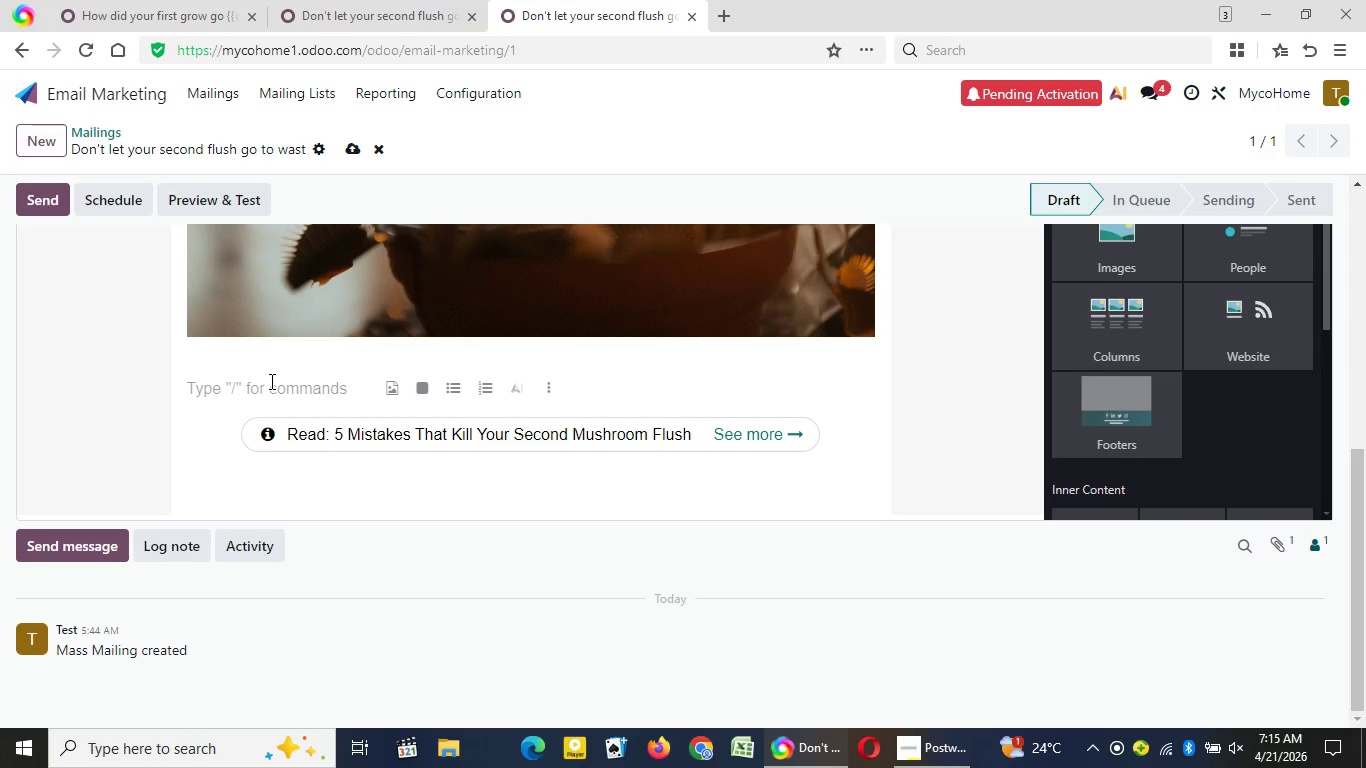 
wait(7.39)
 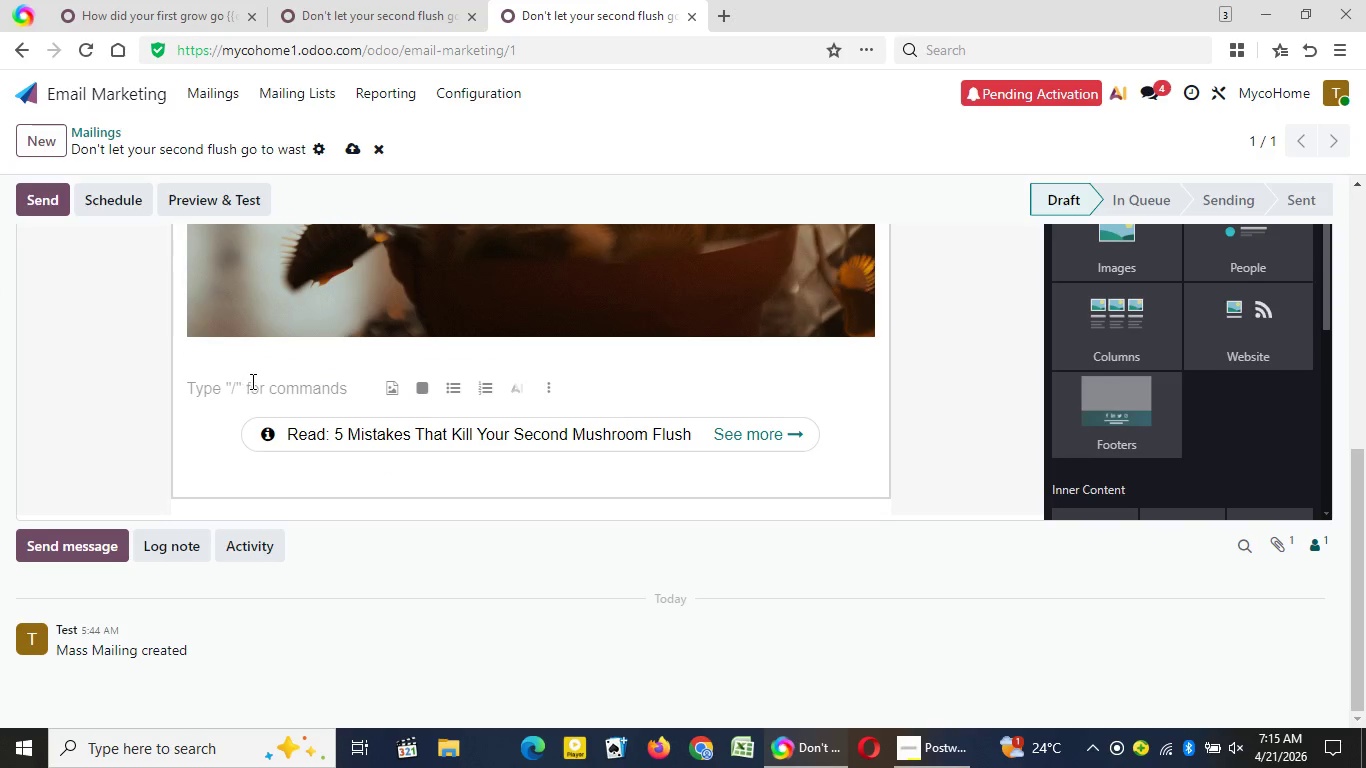 
hold_key(key=ControlLeft, duration=1.33)
 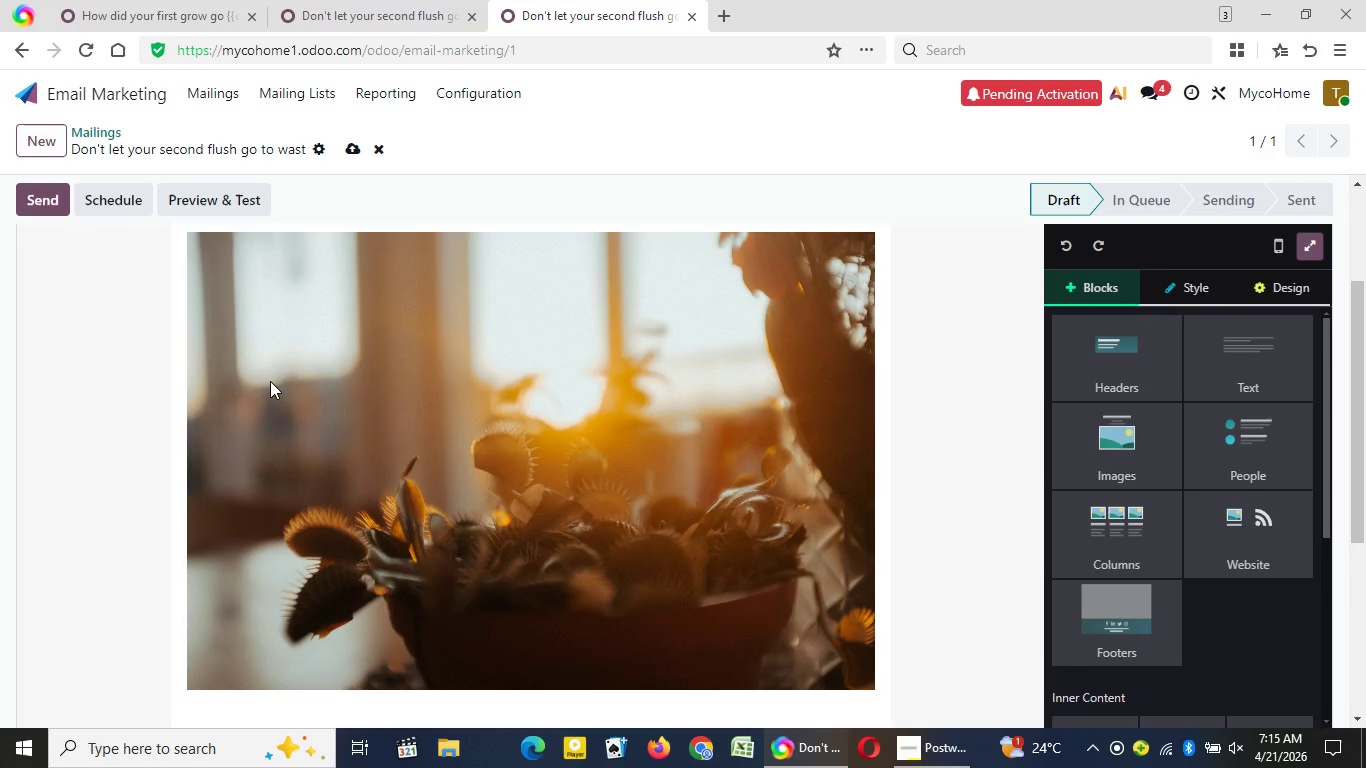 
hold_key(key=V, duration=0.34)
 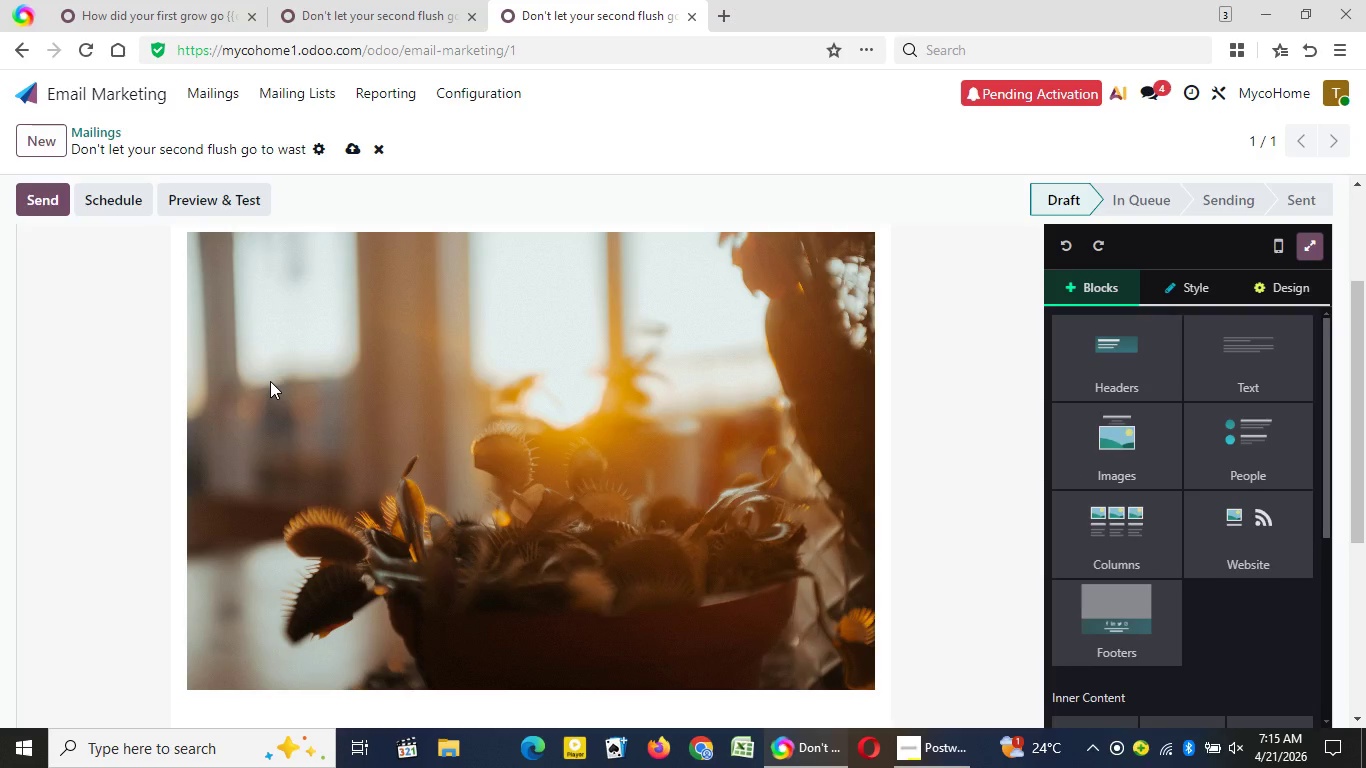 
key(Control+Z)
 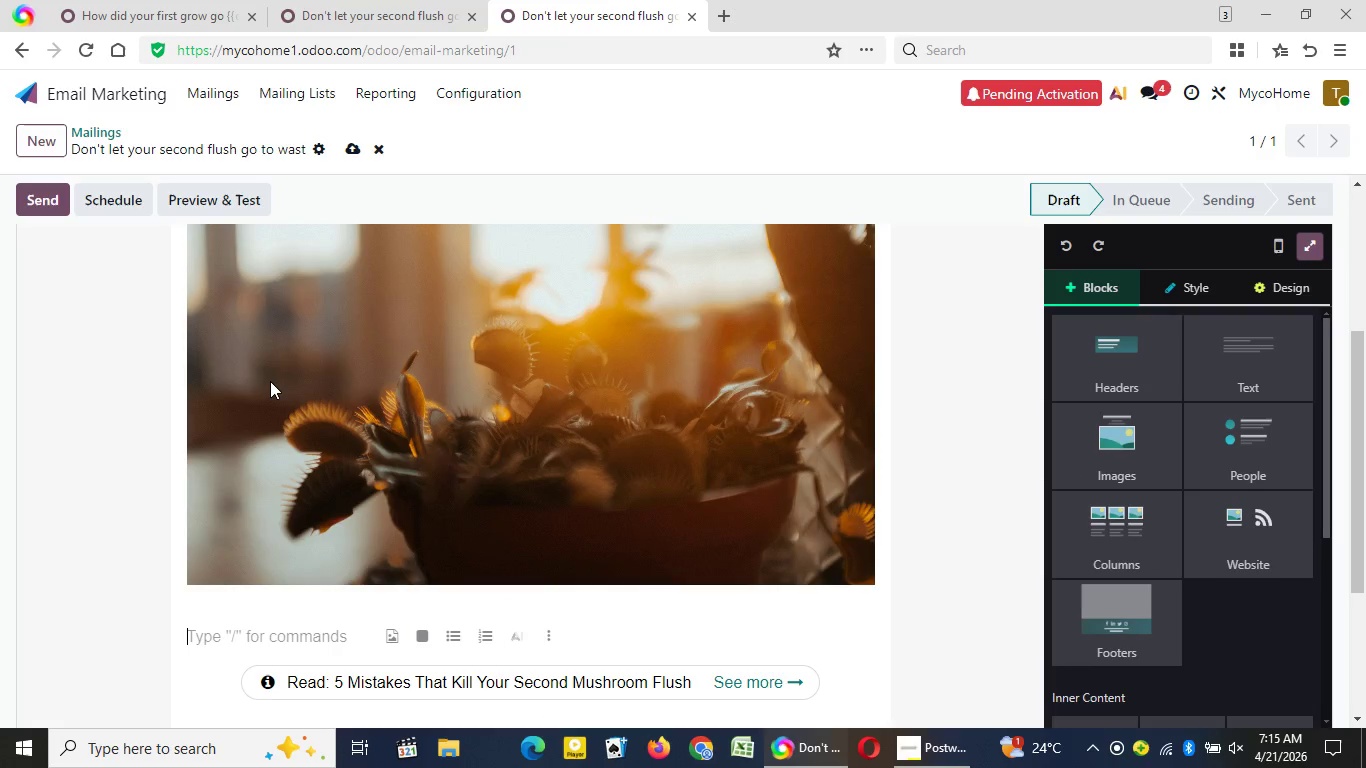 
hold_key(key=ArrowDown, duration=0.52)
 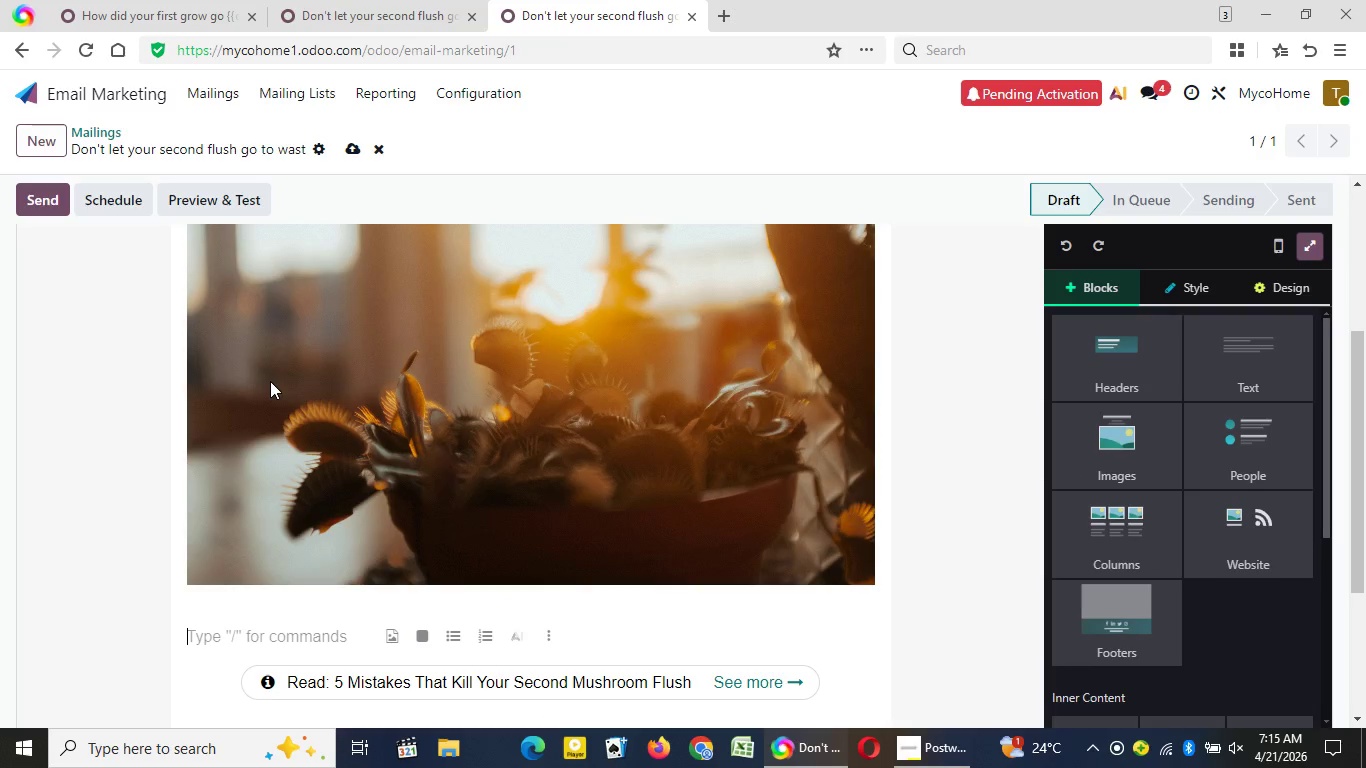 
key(ArrowDown)
 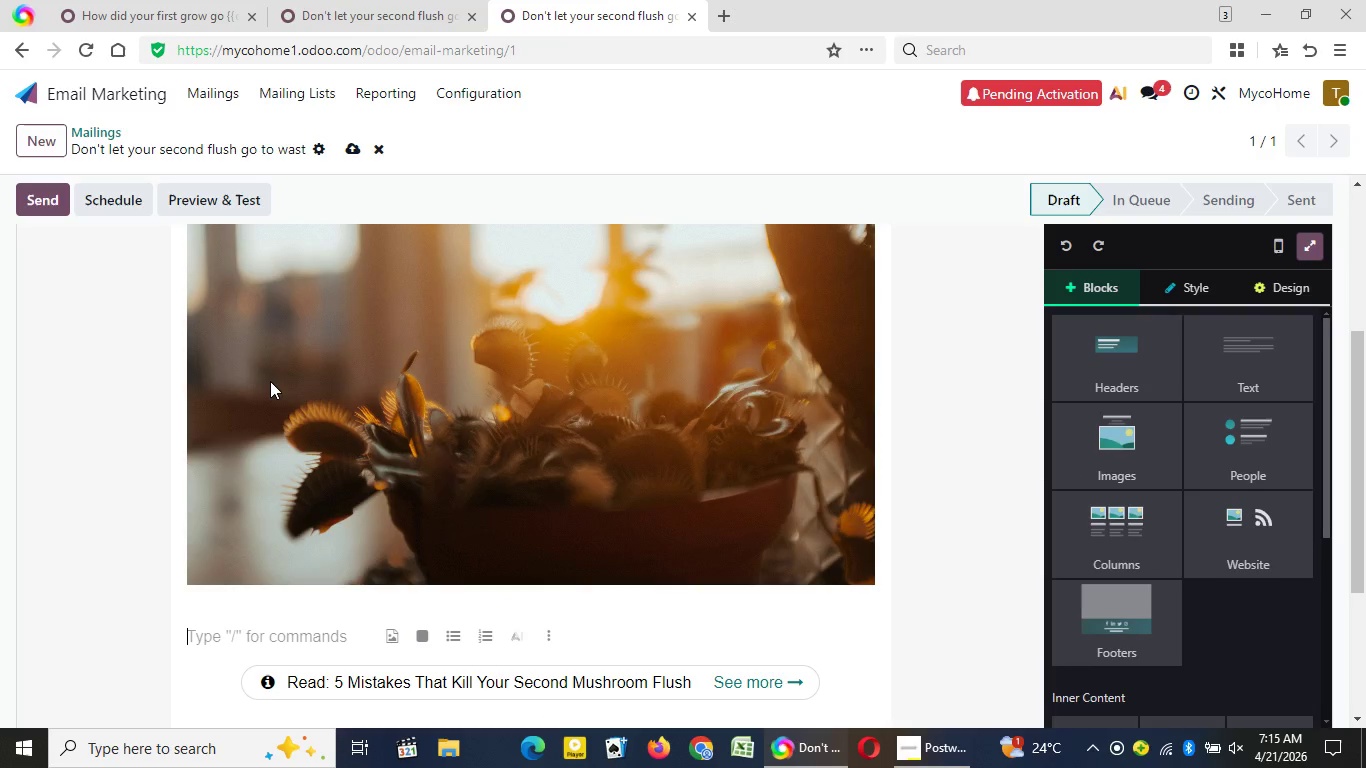 
key(ArrowUp)
 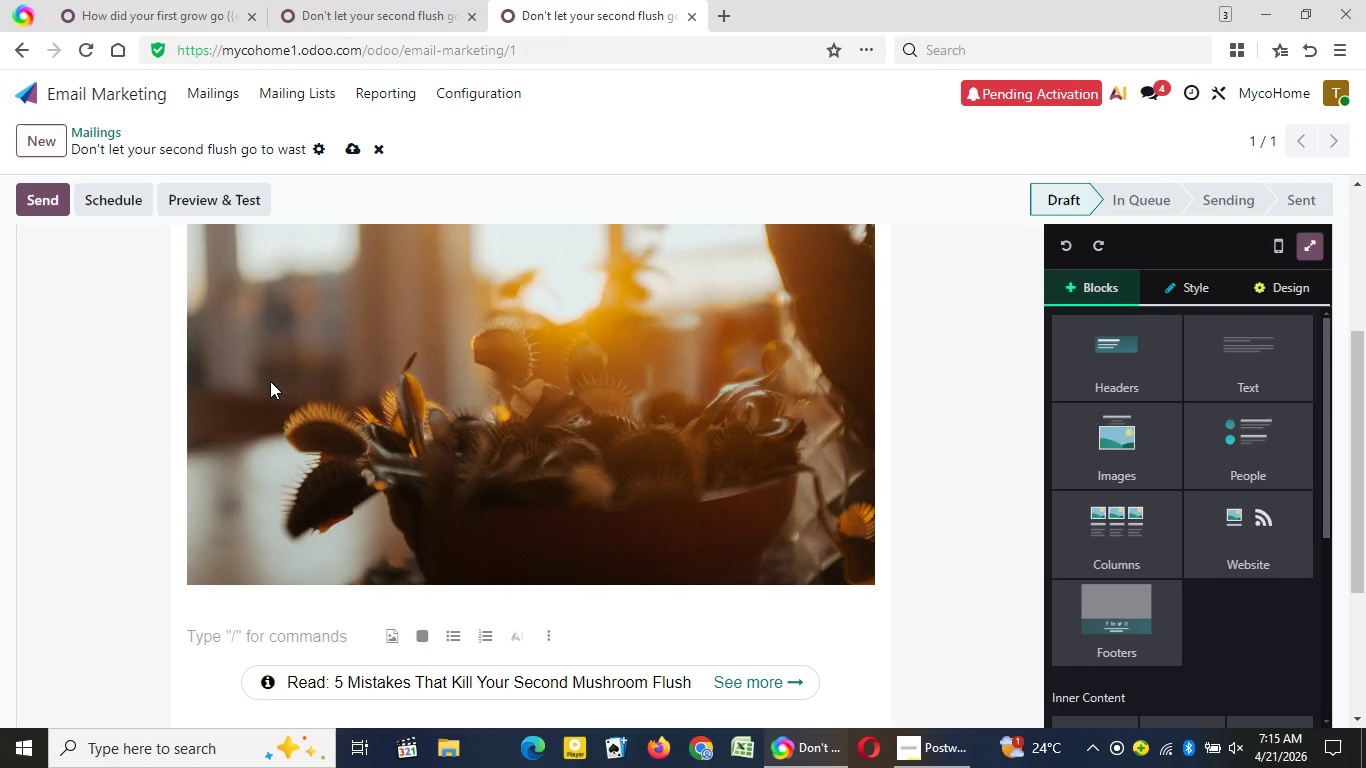 
key(ArrowUp)
 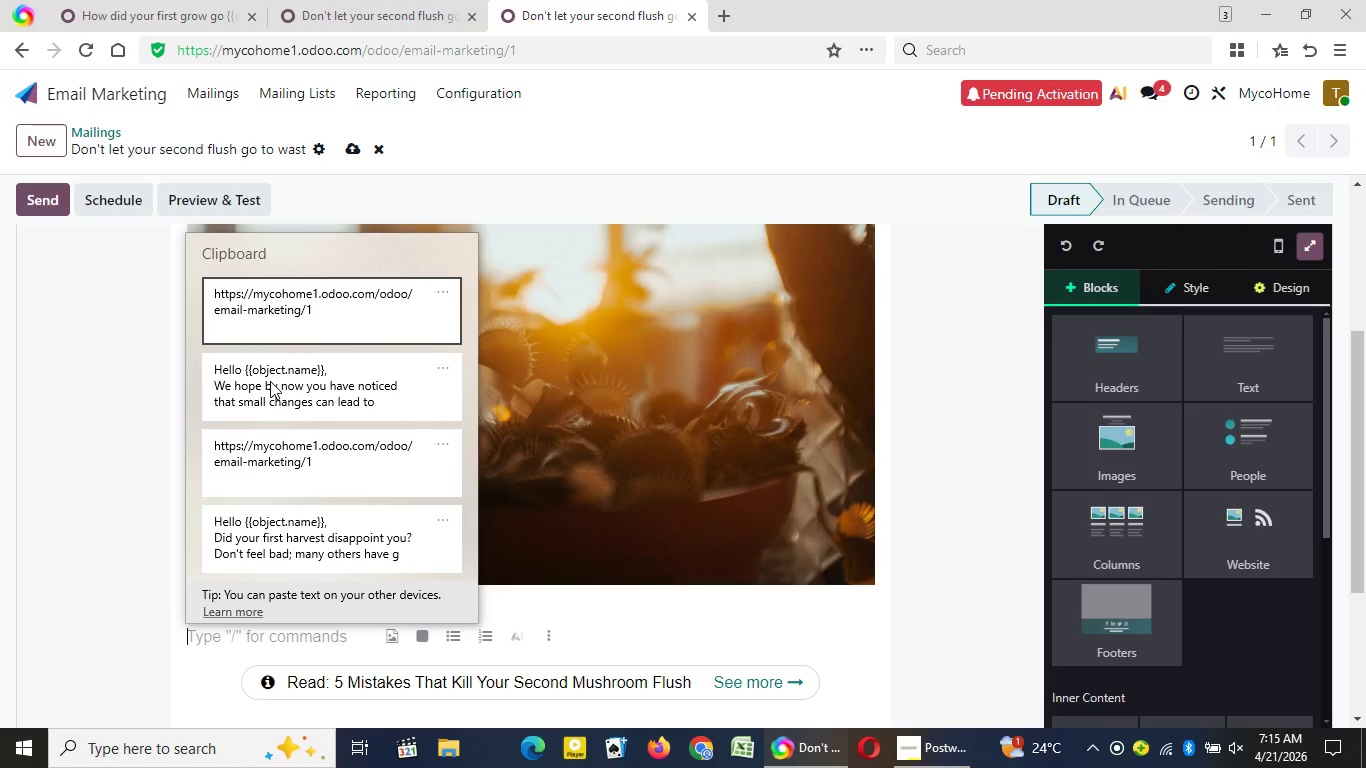 
key(Meta+V)
 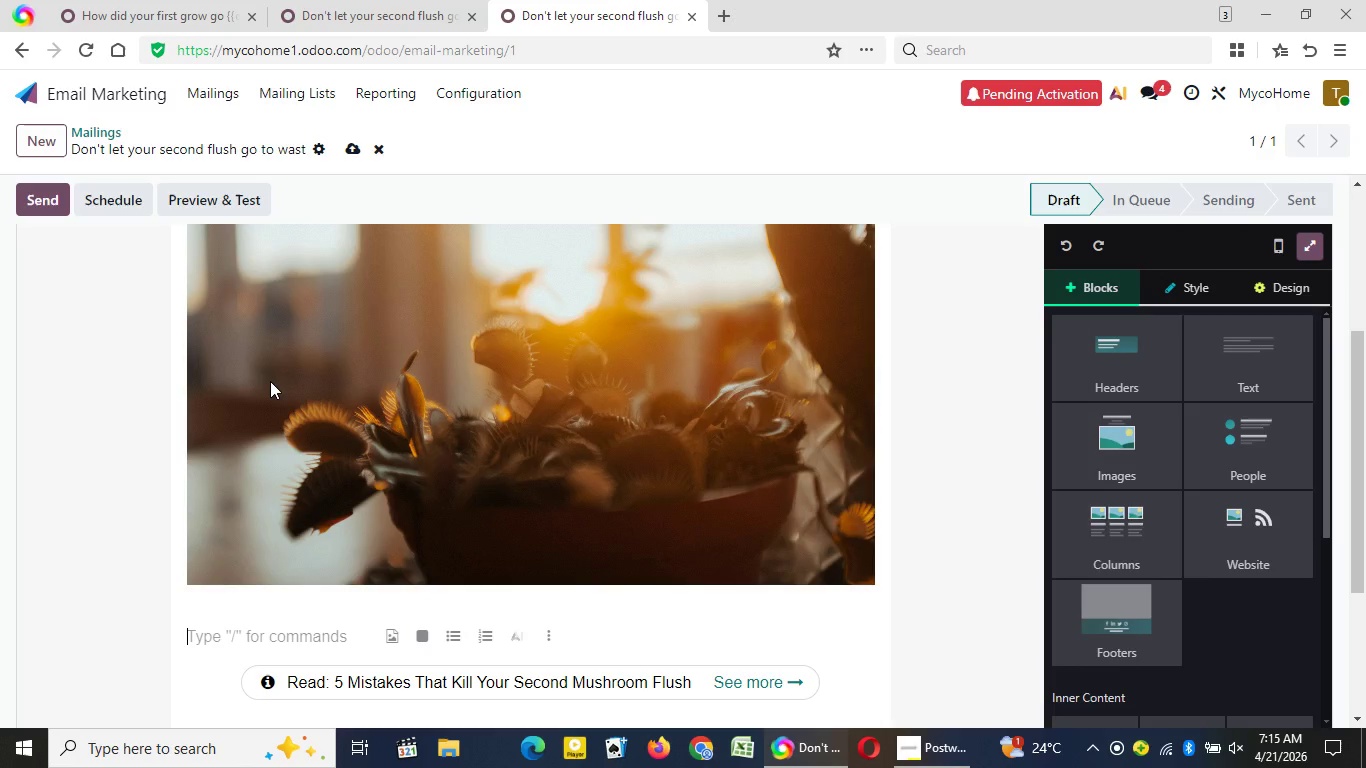 
key(ArrowDown)
 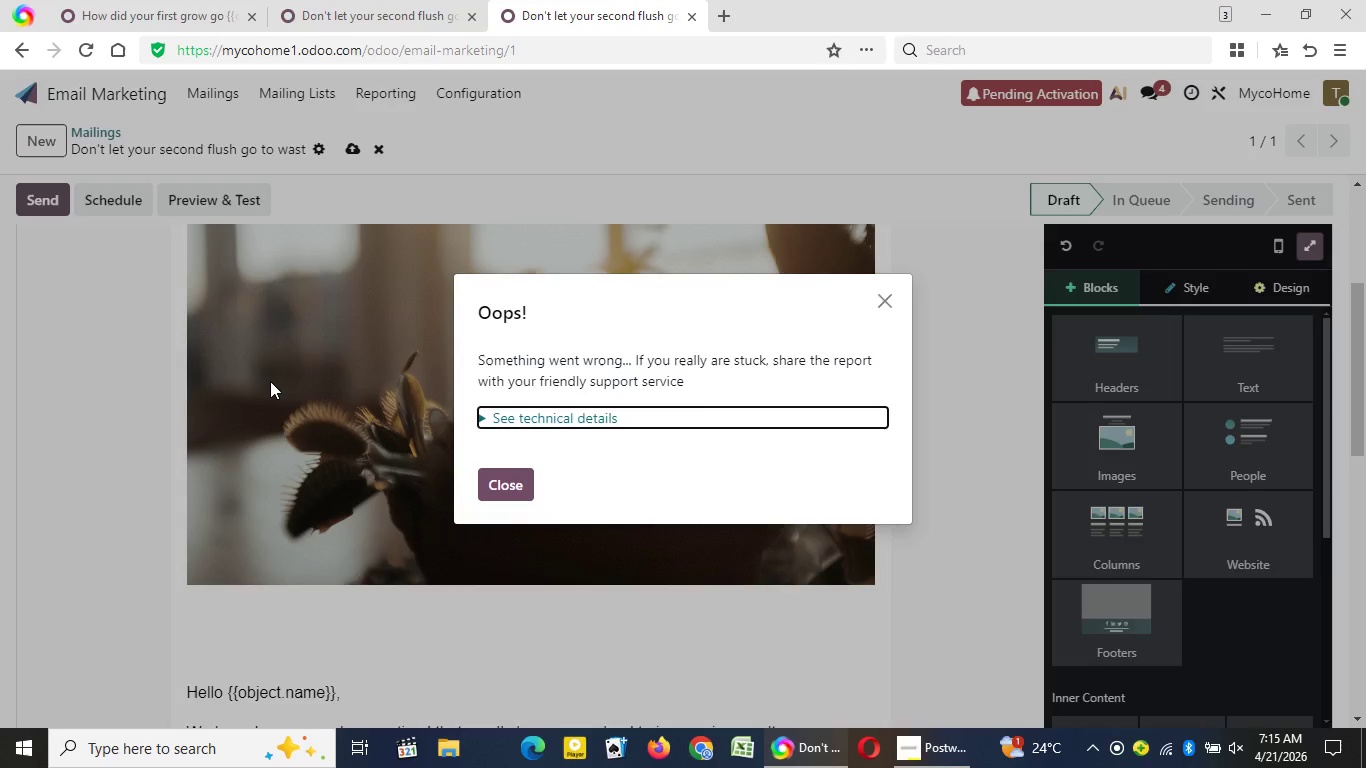 
key(Enter)
 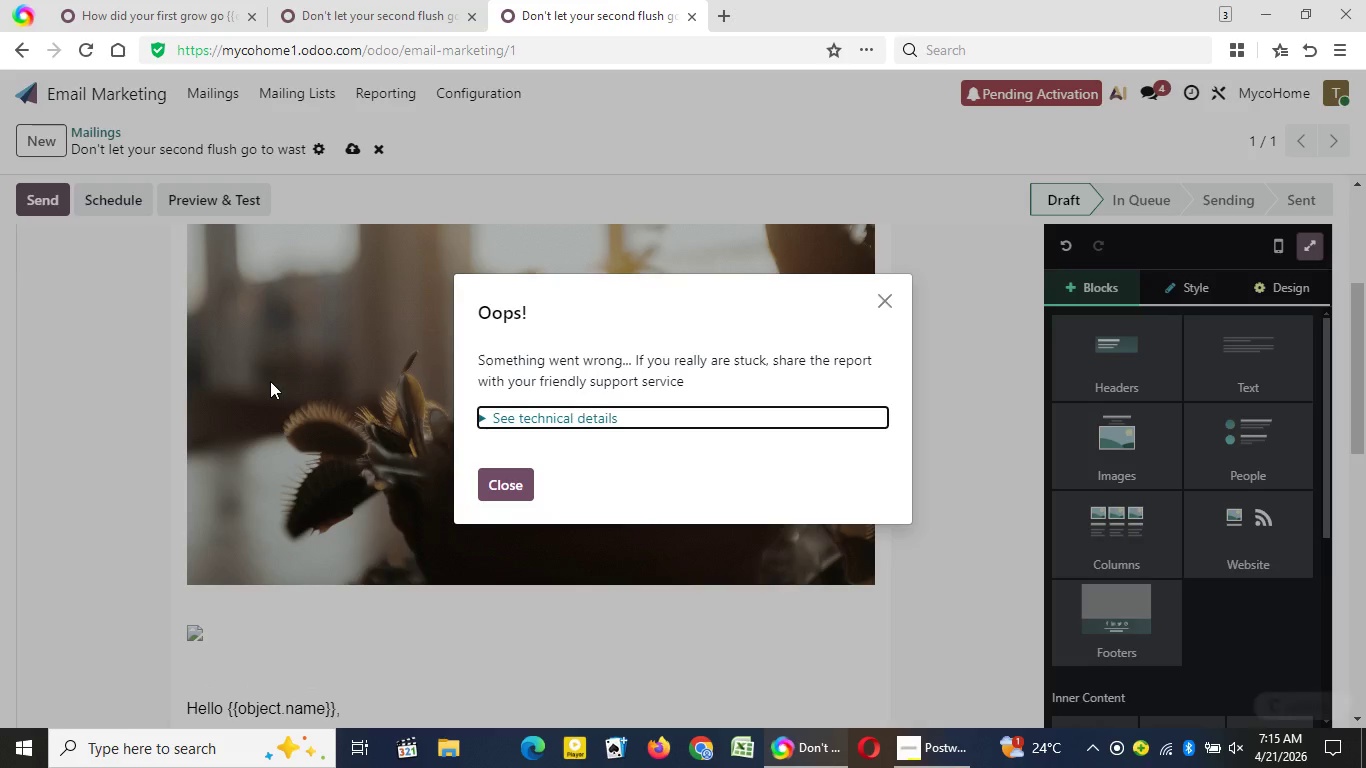 
key(Control+ControlLeft)
 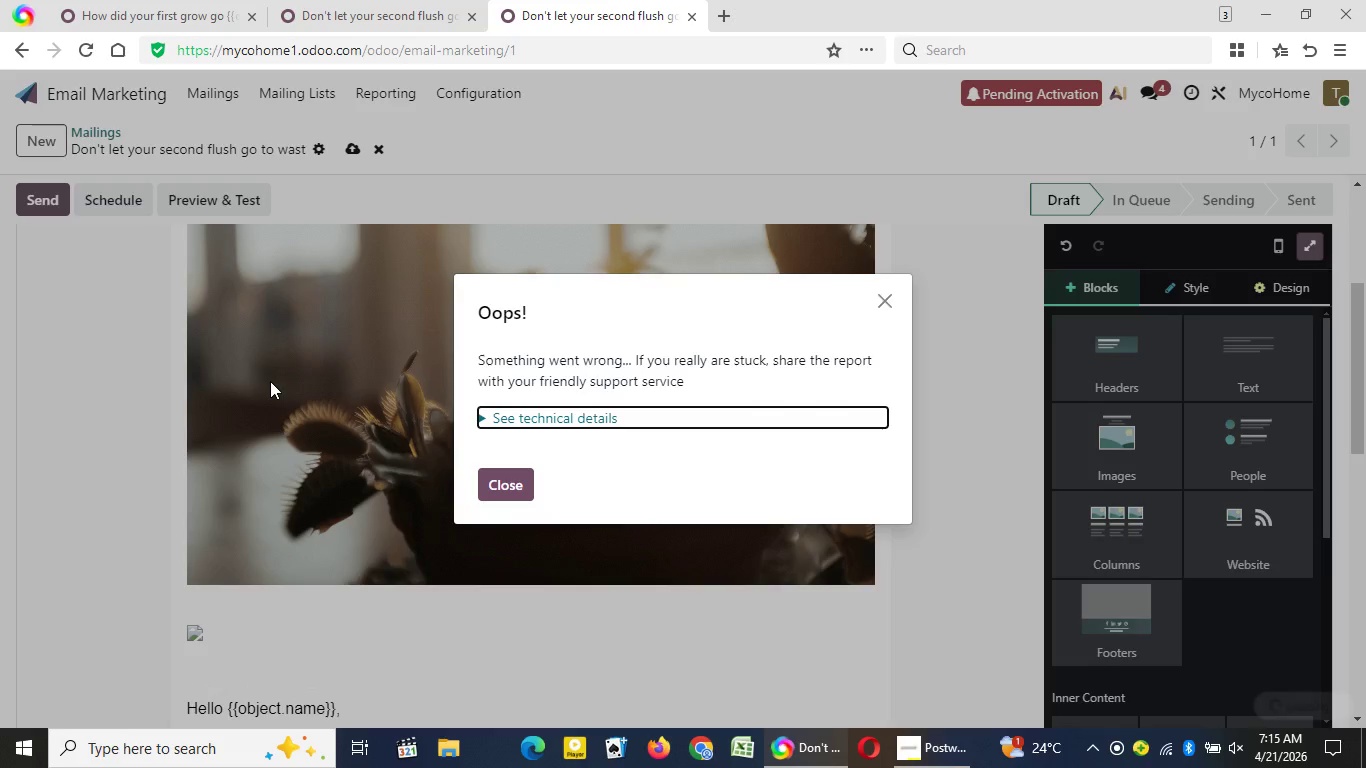 
left_click([879, 308])
 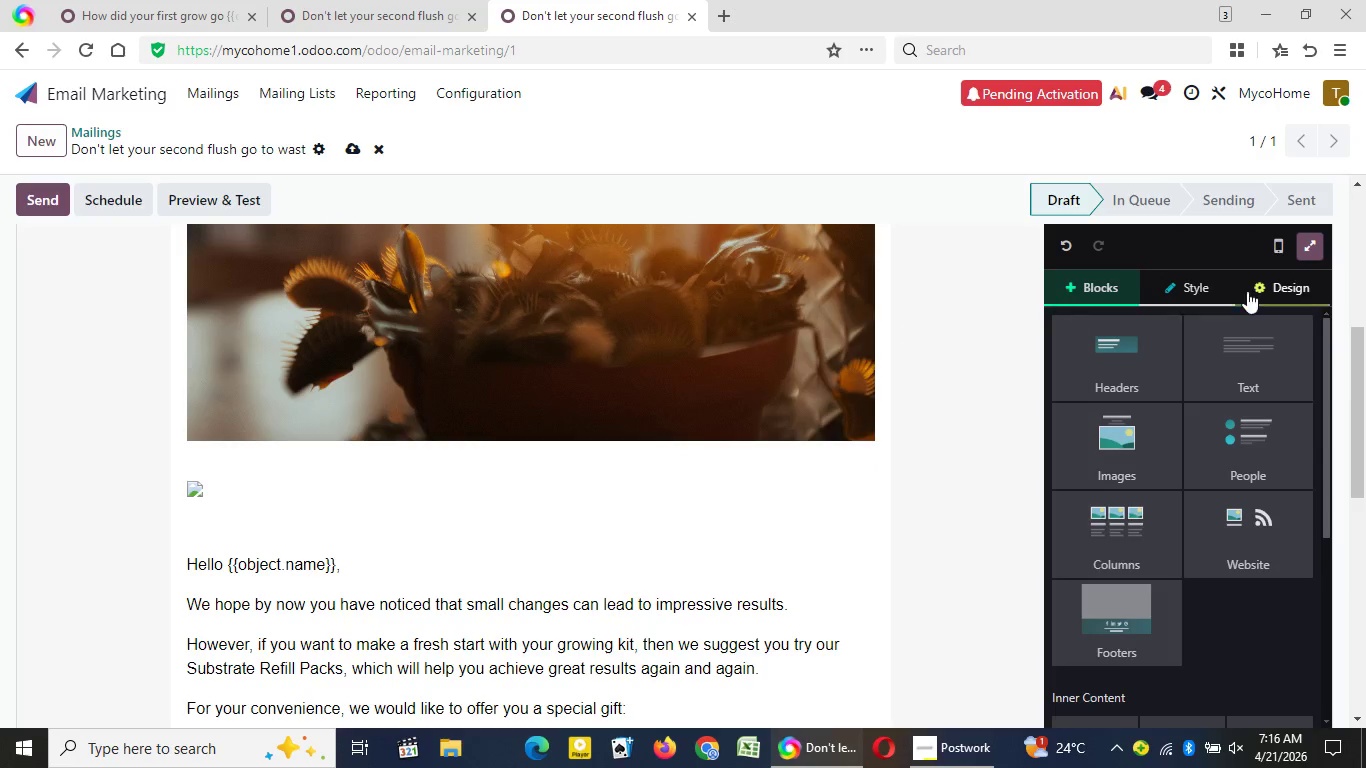 
scroll: coordinate [901, 325], scroll_direction: down, amount: 3.0
 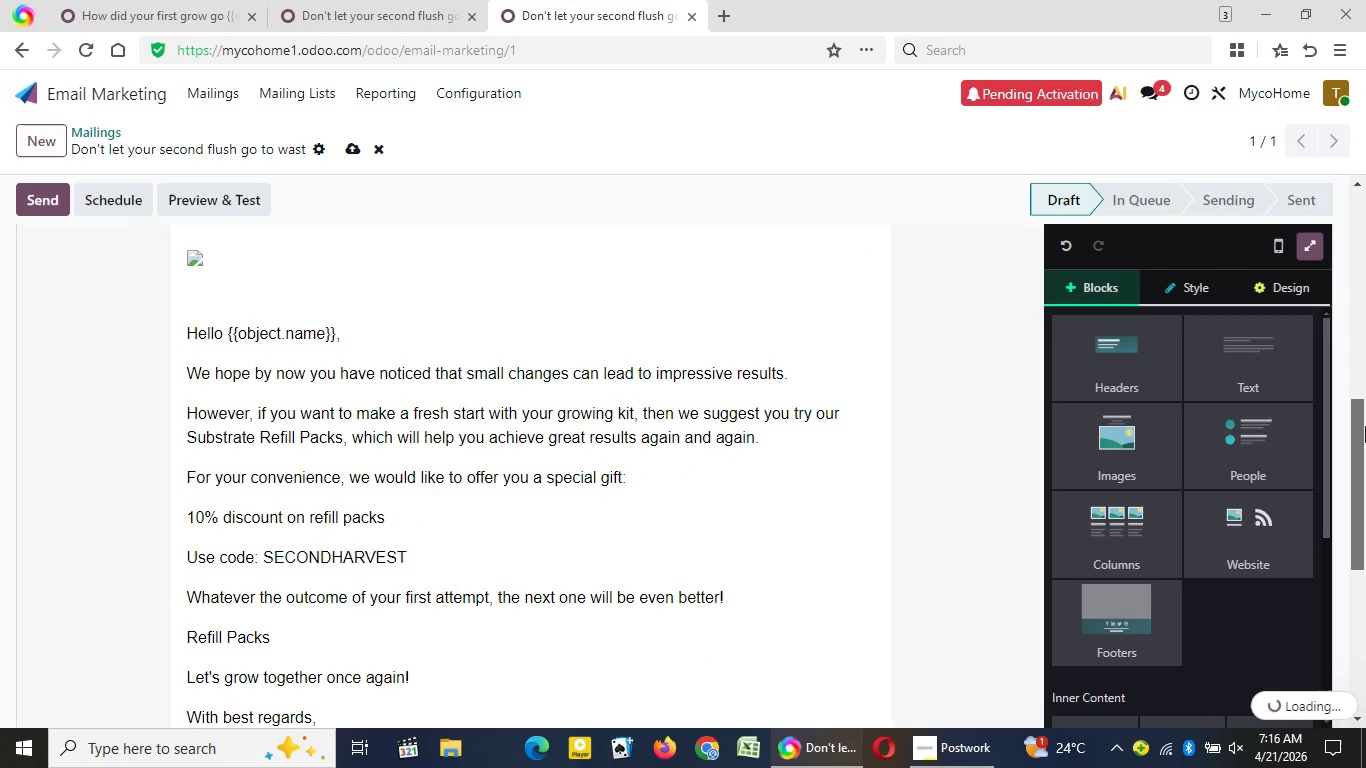 
left_click_drag(start_coordinate=[1363, 354], to_coordinate=[1351, 358])
 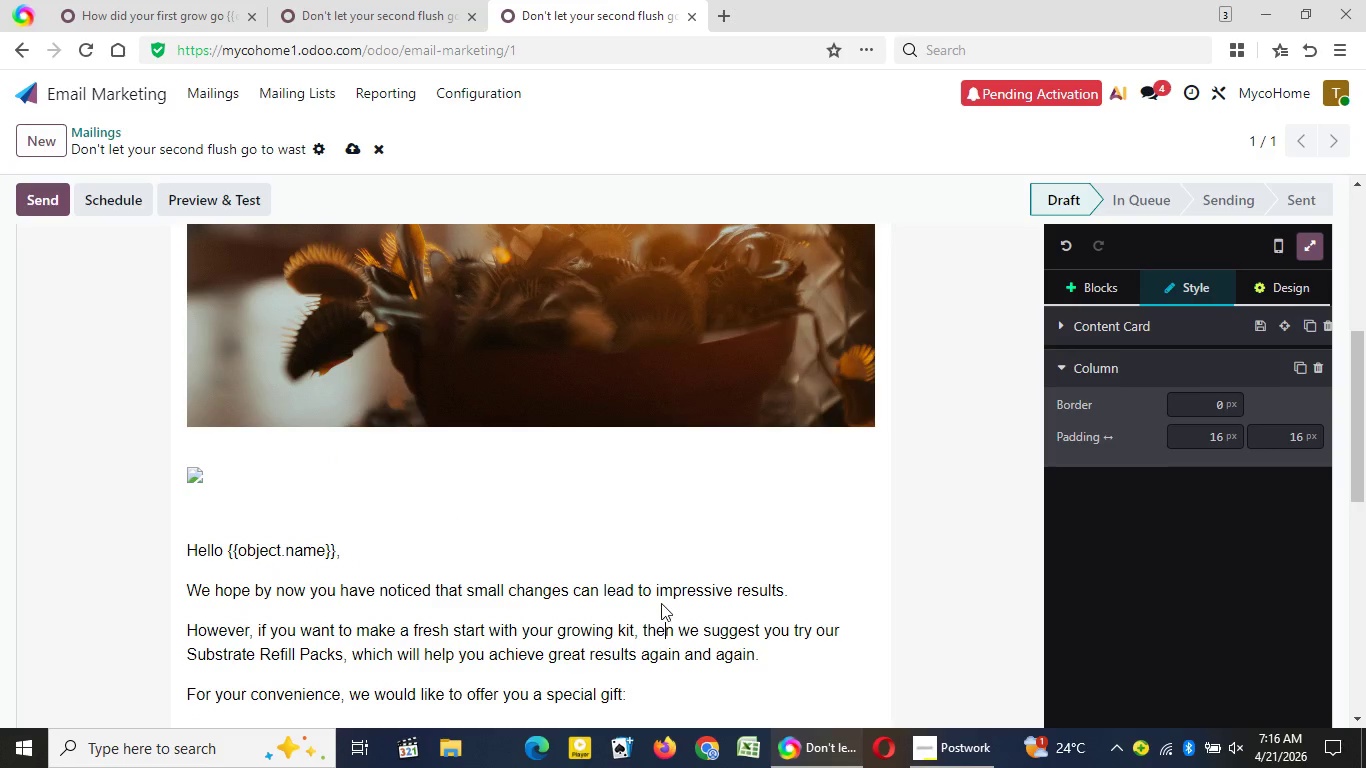 
left_click([661, 605])
 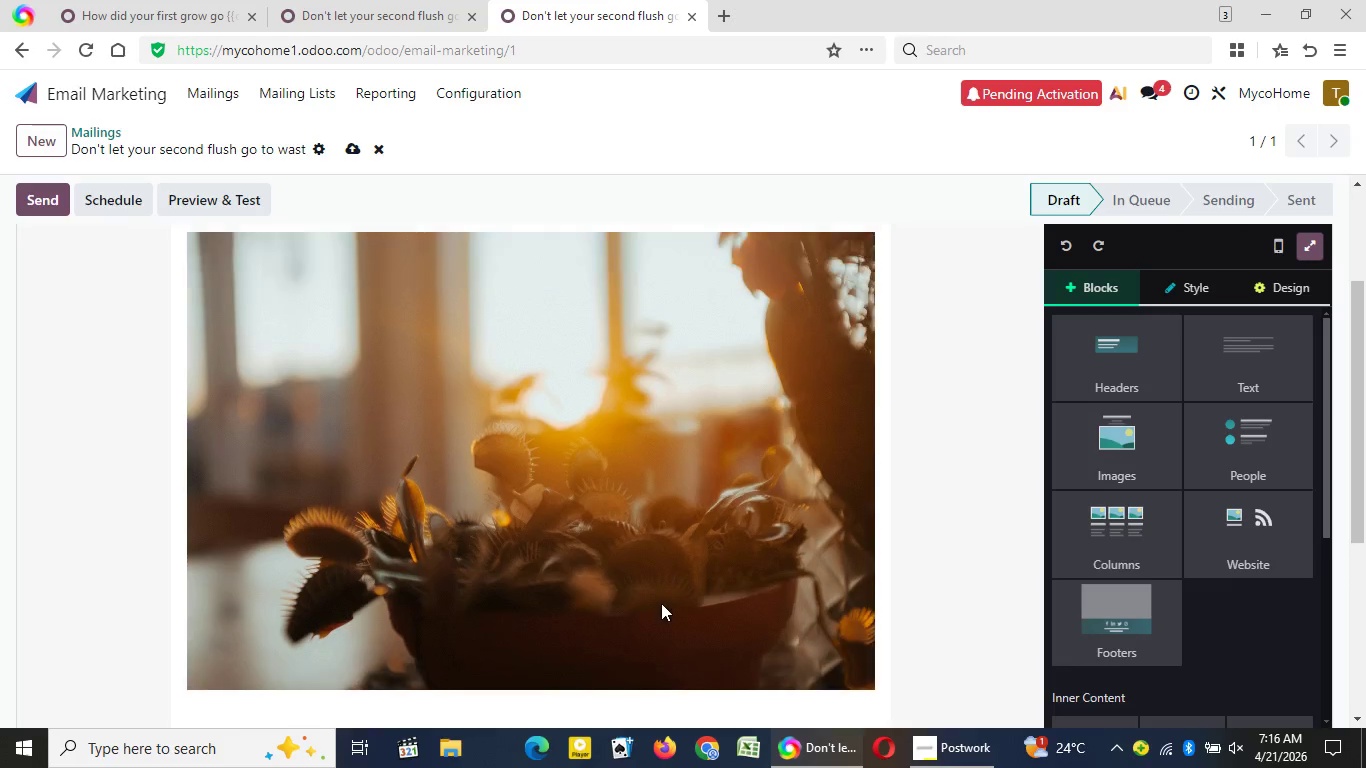 
key(Control+Z)
 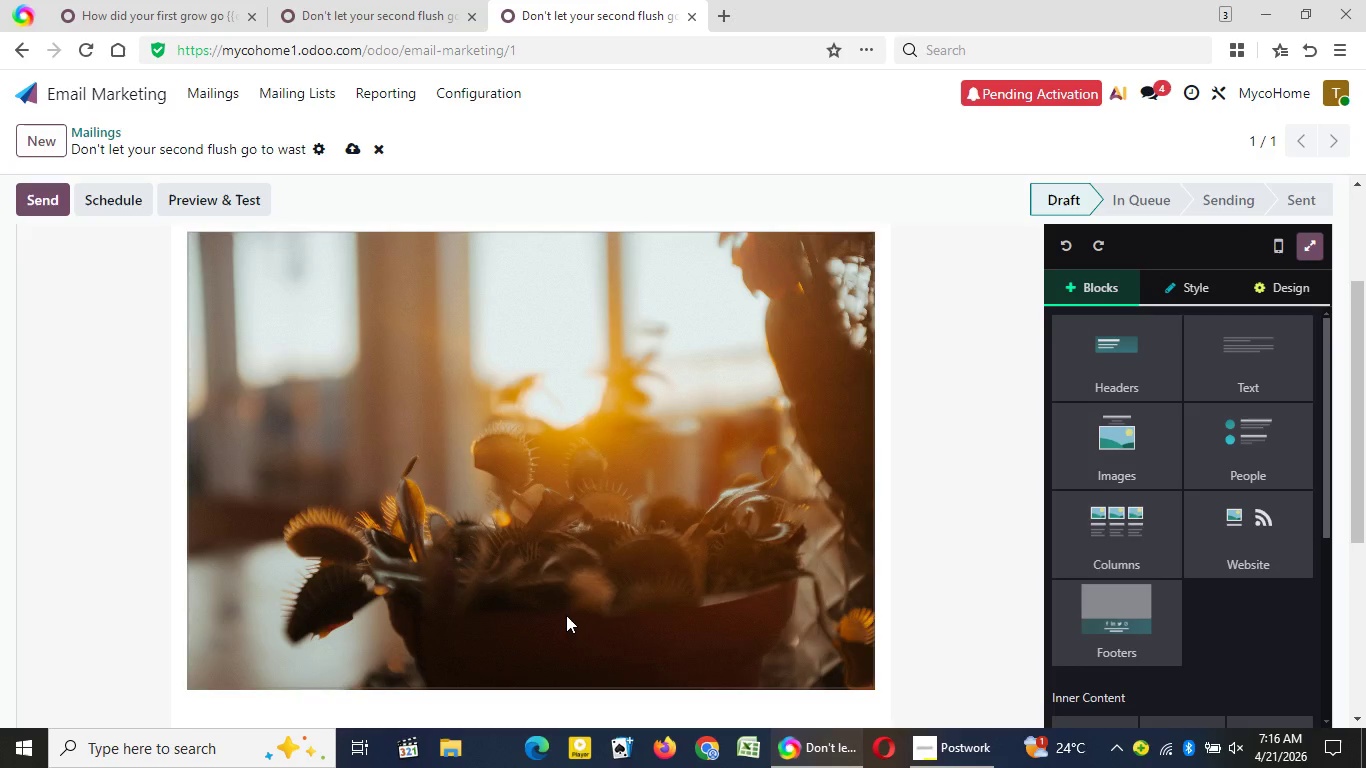 
wait(7.86)
 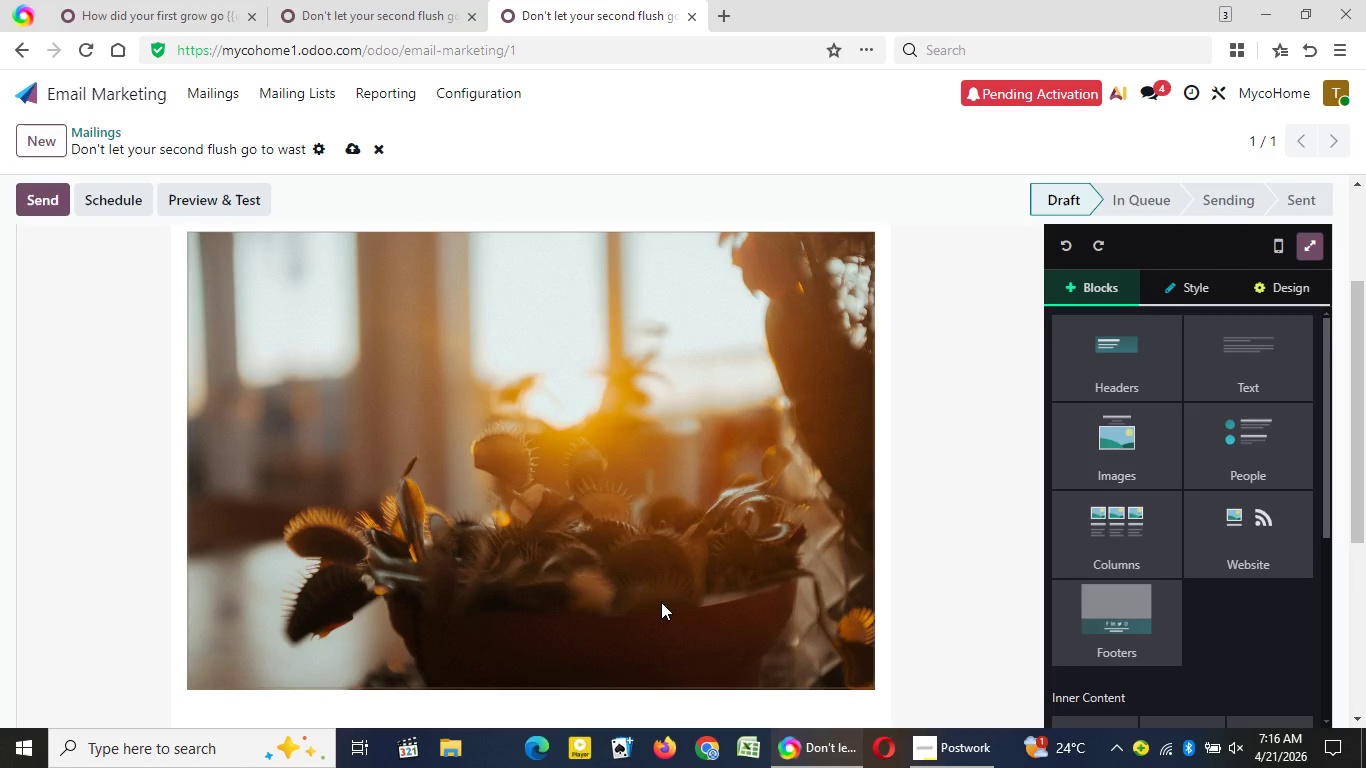 
scroll: coordinate [566, 615], scroll_direction: down, amount: 1.0
 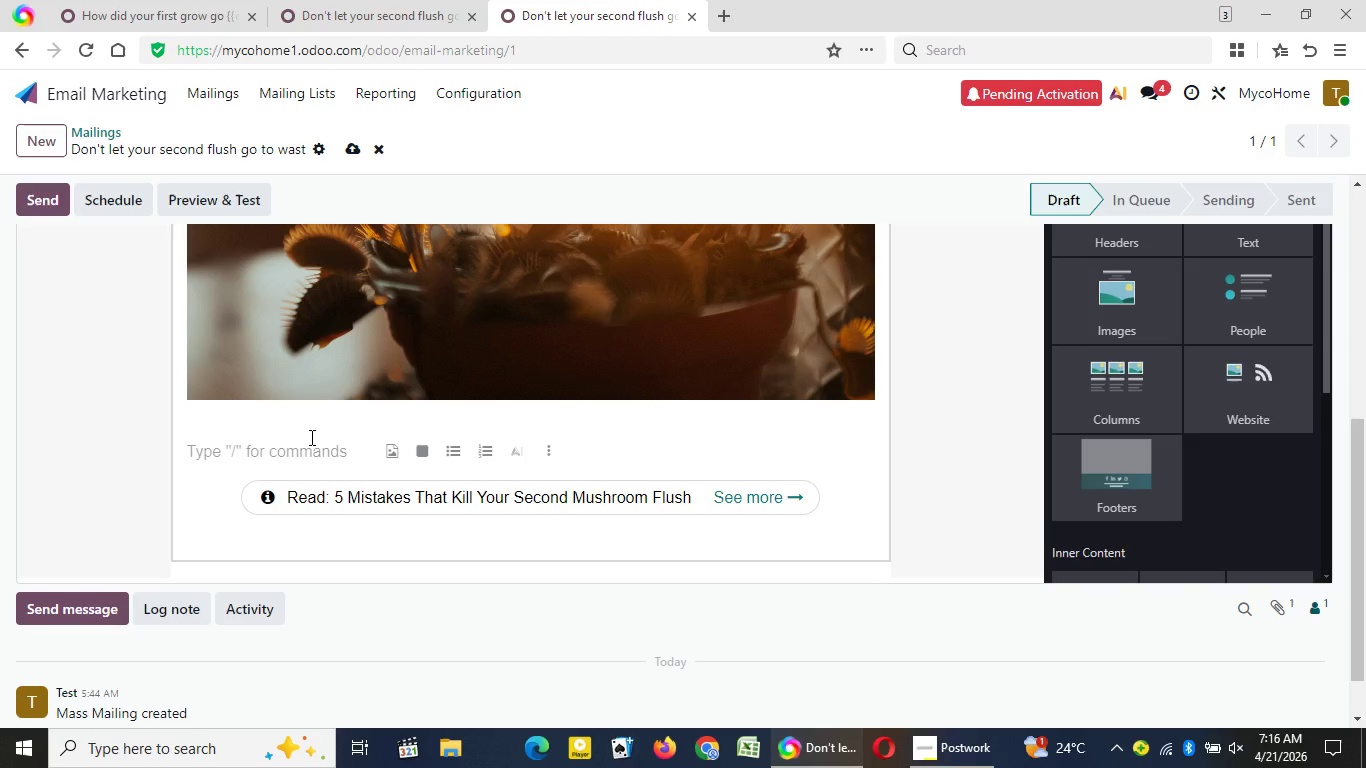 
wait(8.98)
 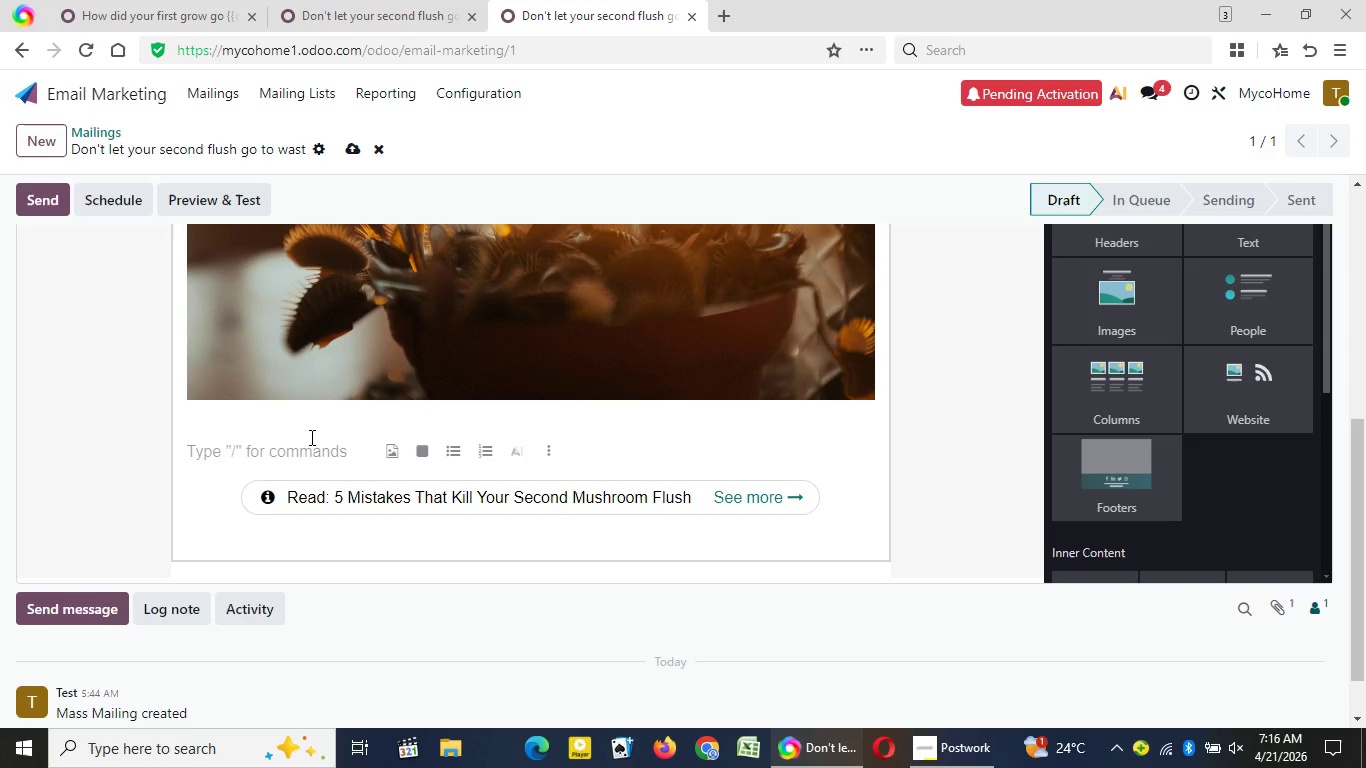 
left_click([732, 6])
 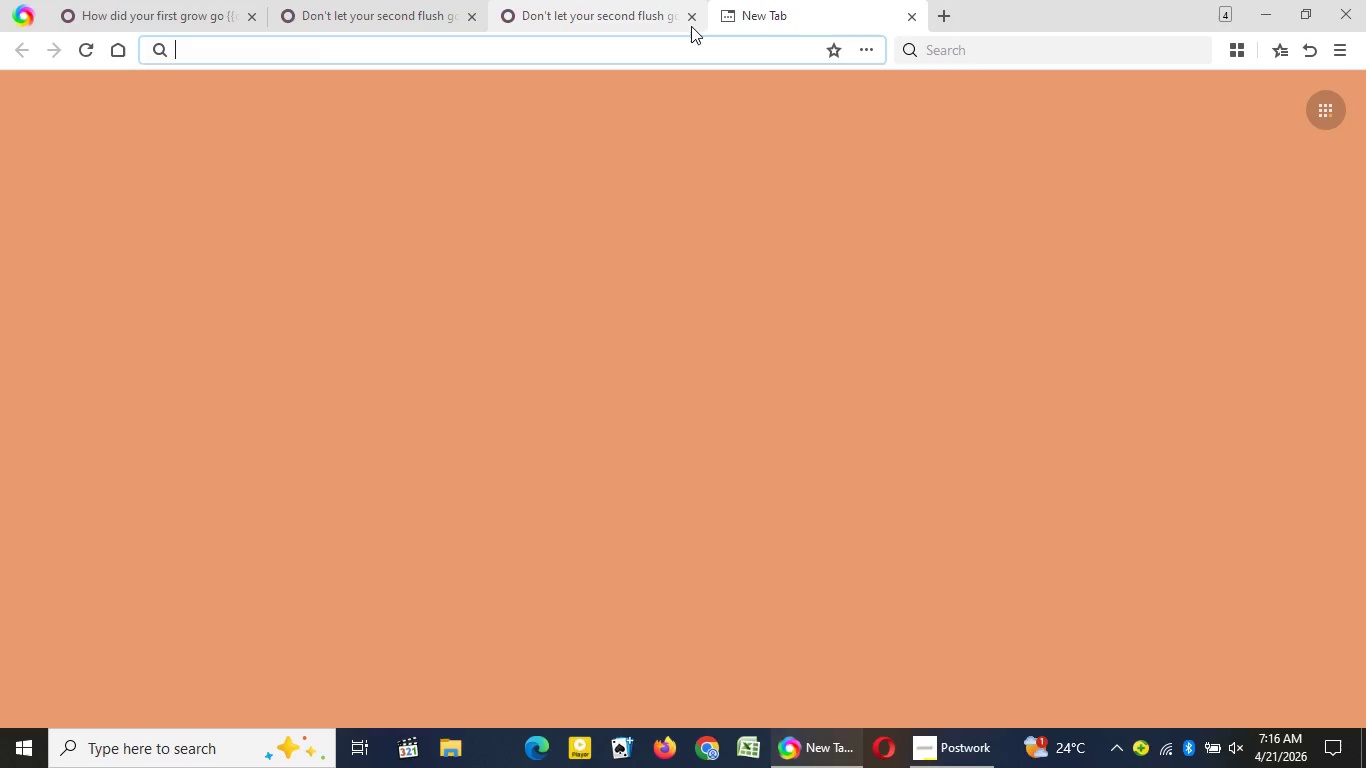 
wait(5.09)
 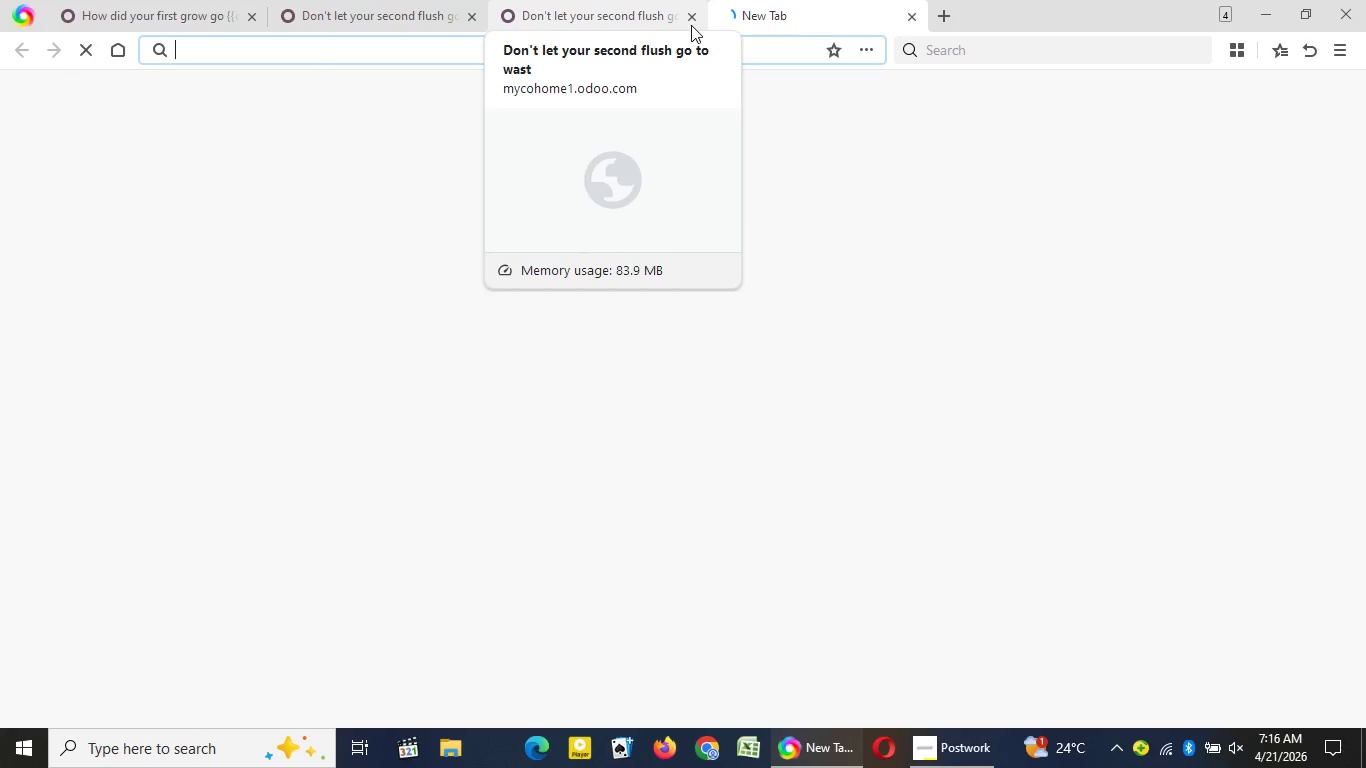 
key(Meta+V)
 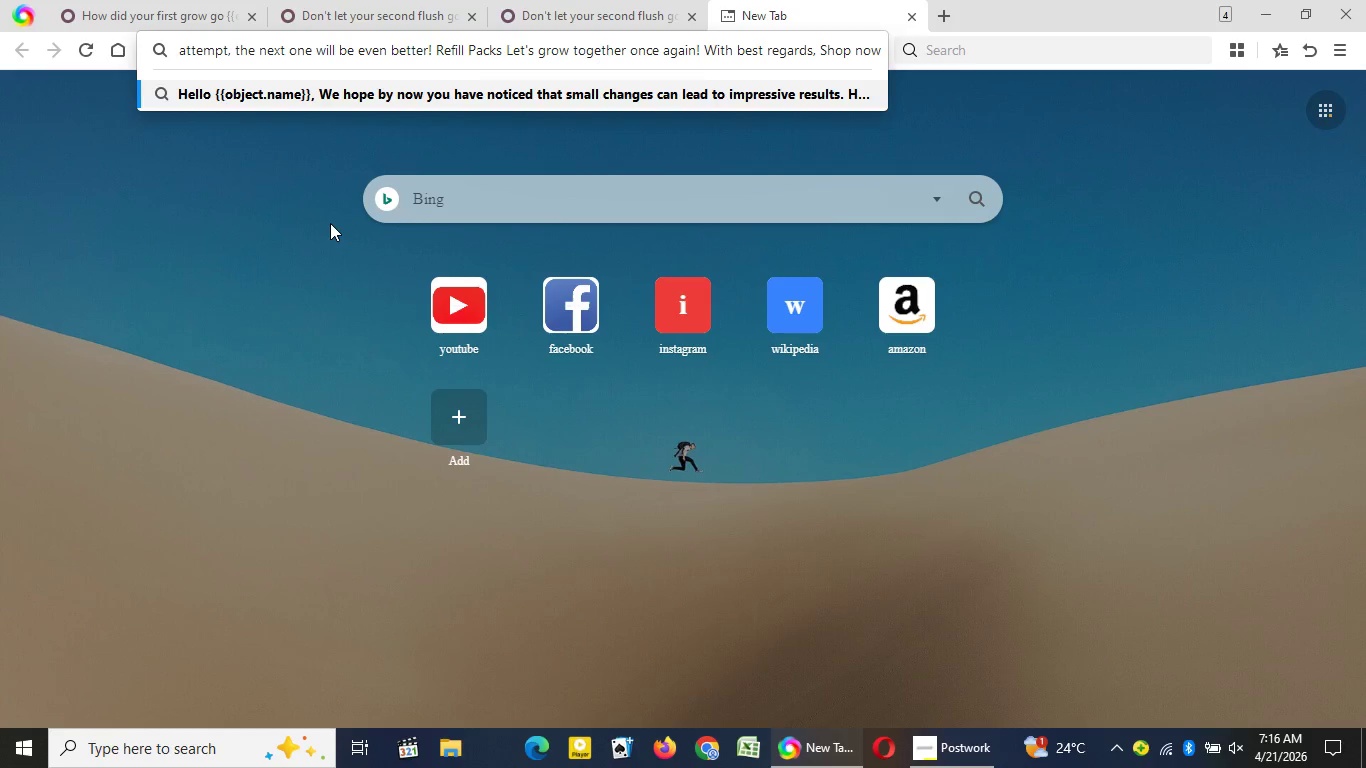 
left_click([330, 223])
 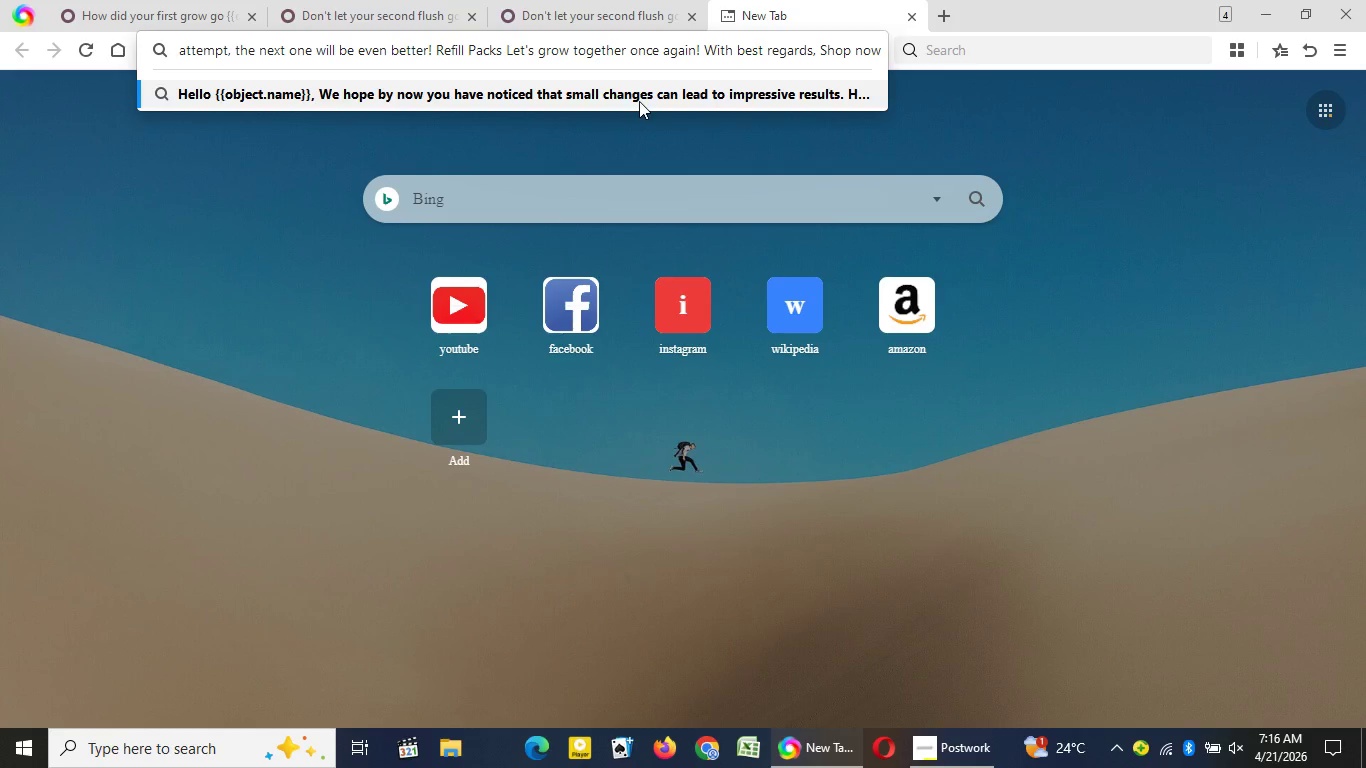 
key(Control+ControlLeft)
 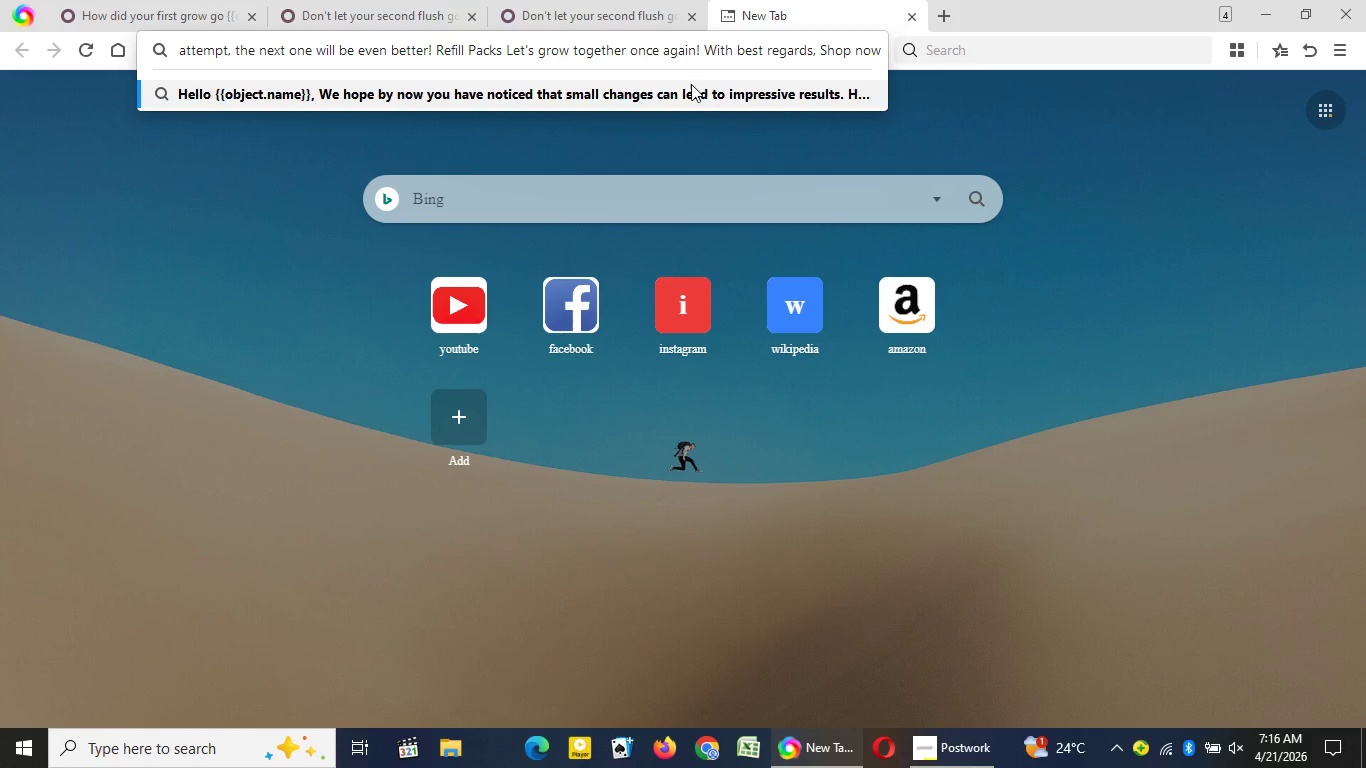 
key(Control+V)
 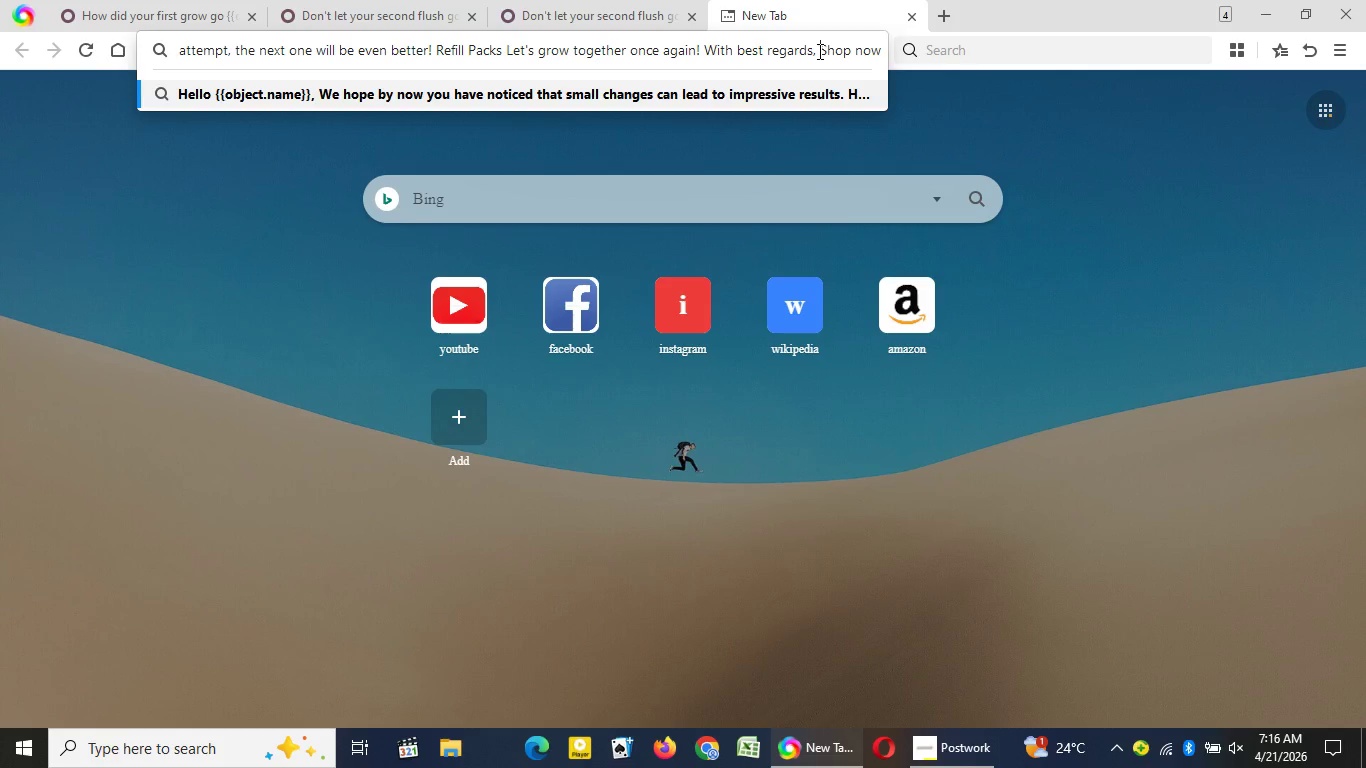 
wait(6.64)
 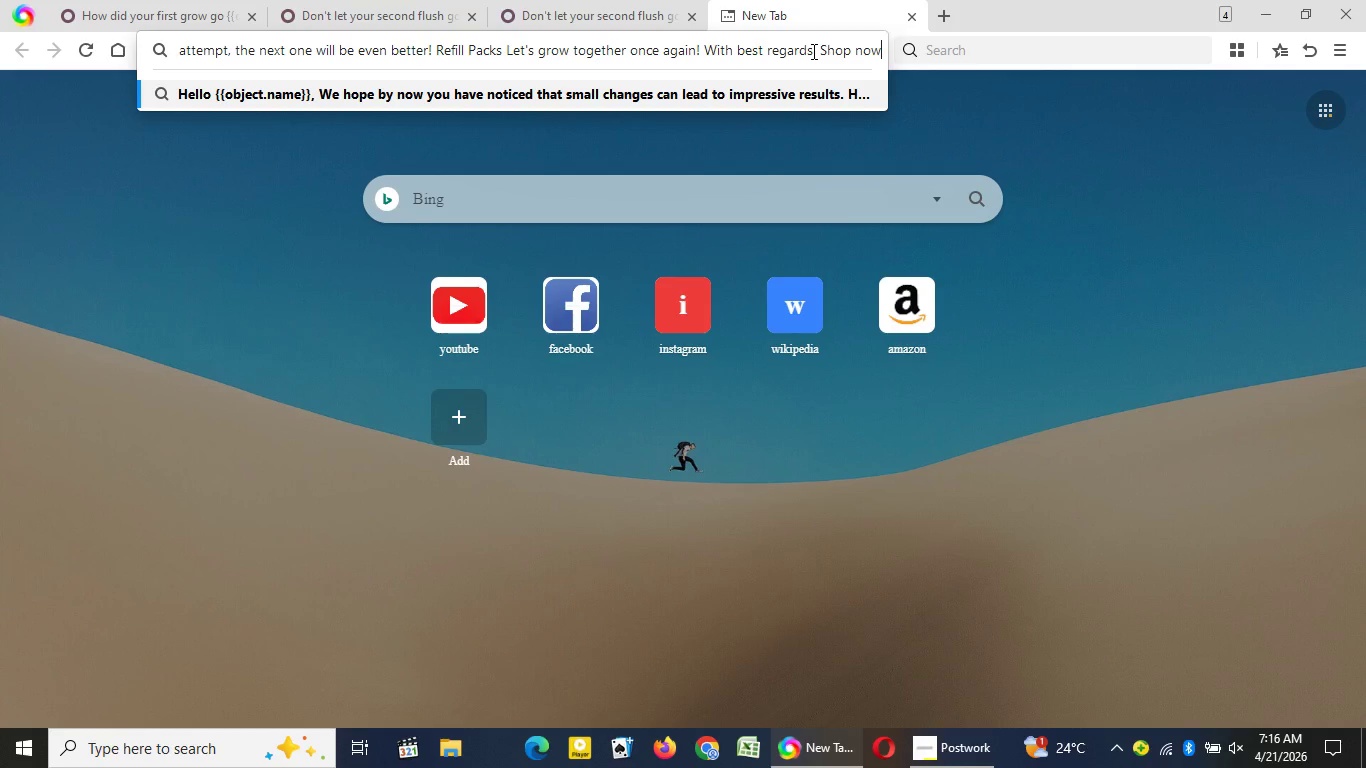 
left_click_drag(start_coordinate=[818, 51], to_coordinate=[877, 59])
 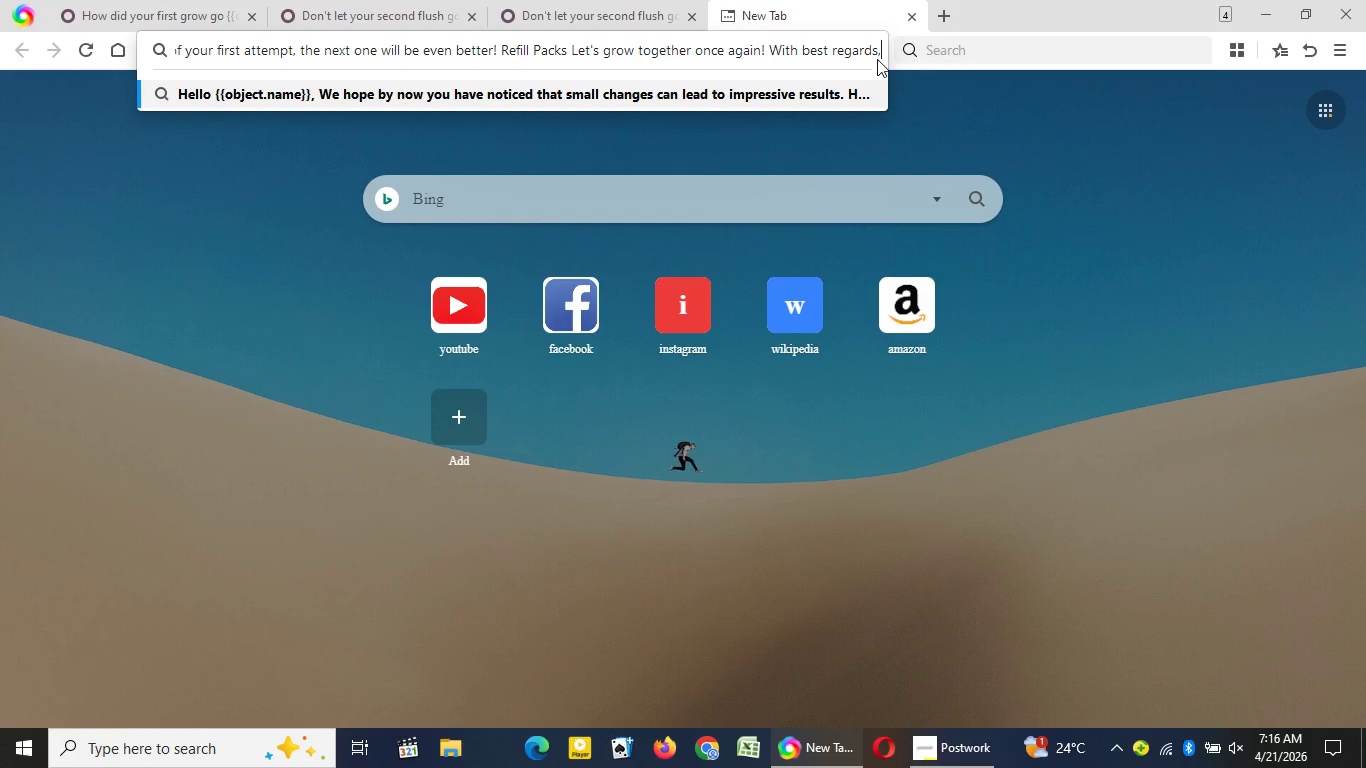 
key(Backspace)
 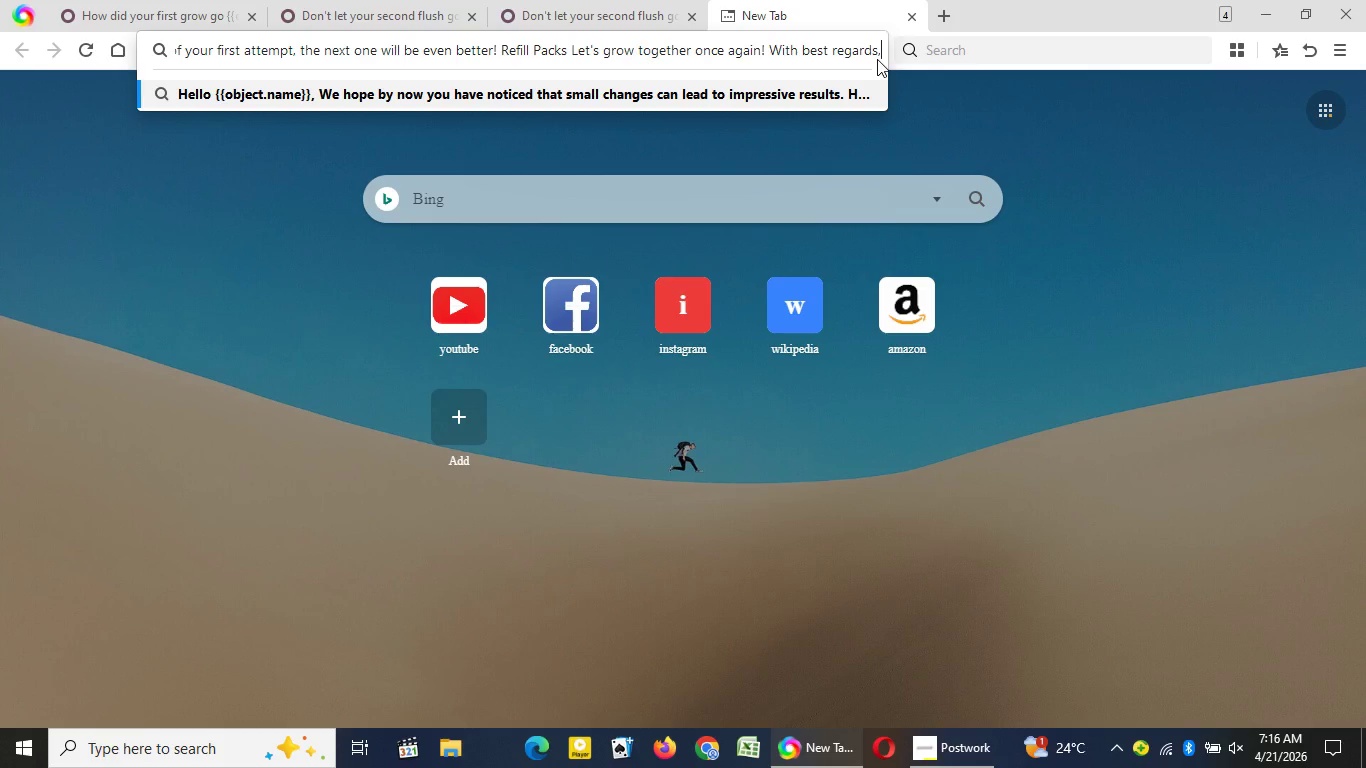 
key(Backspace)
 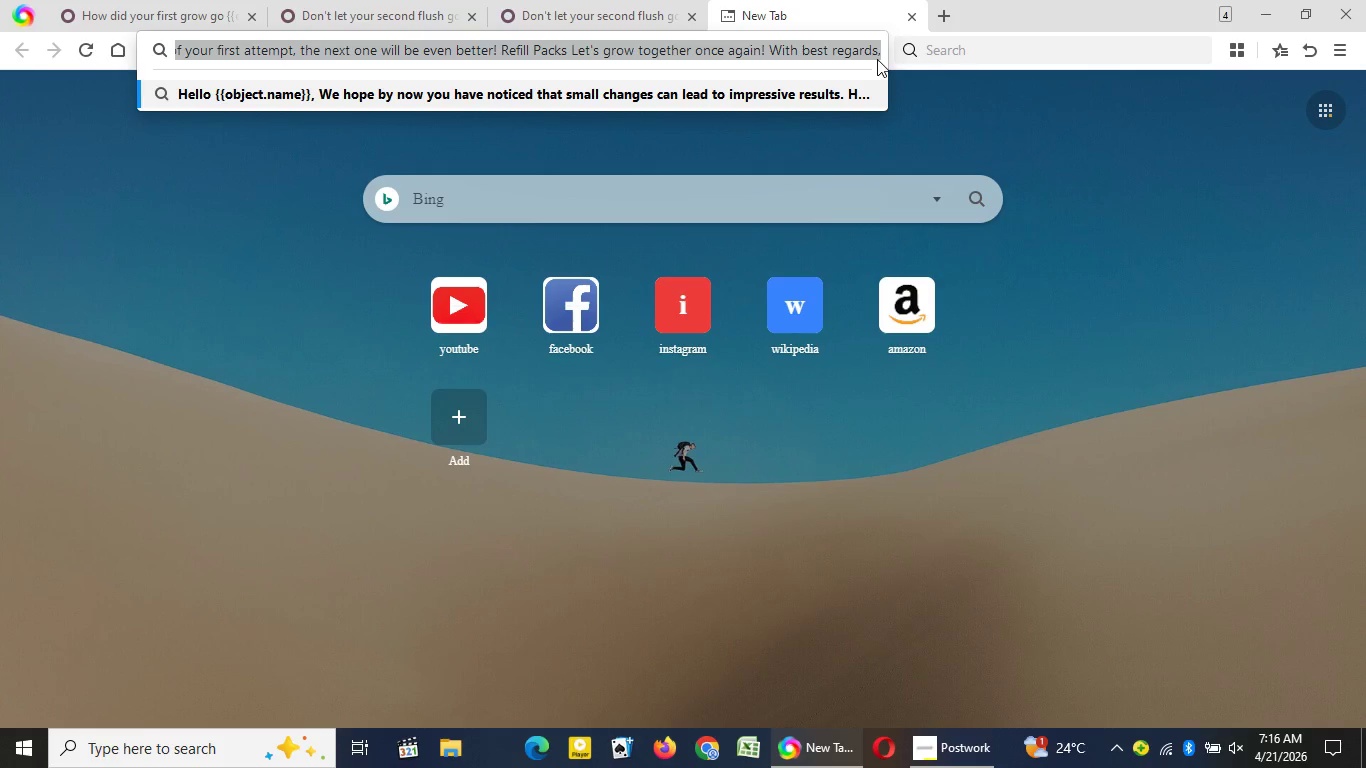 
key(Control+A)
 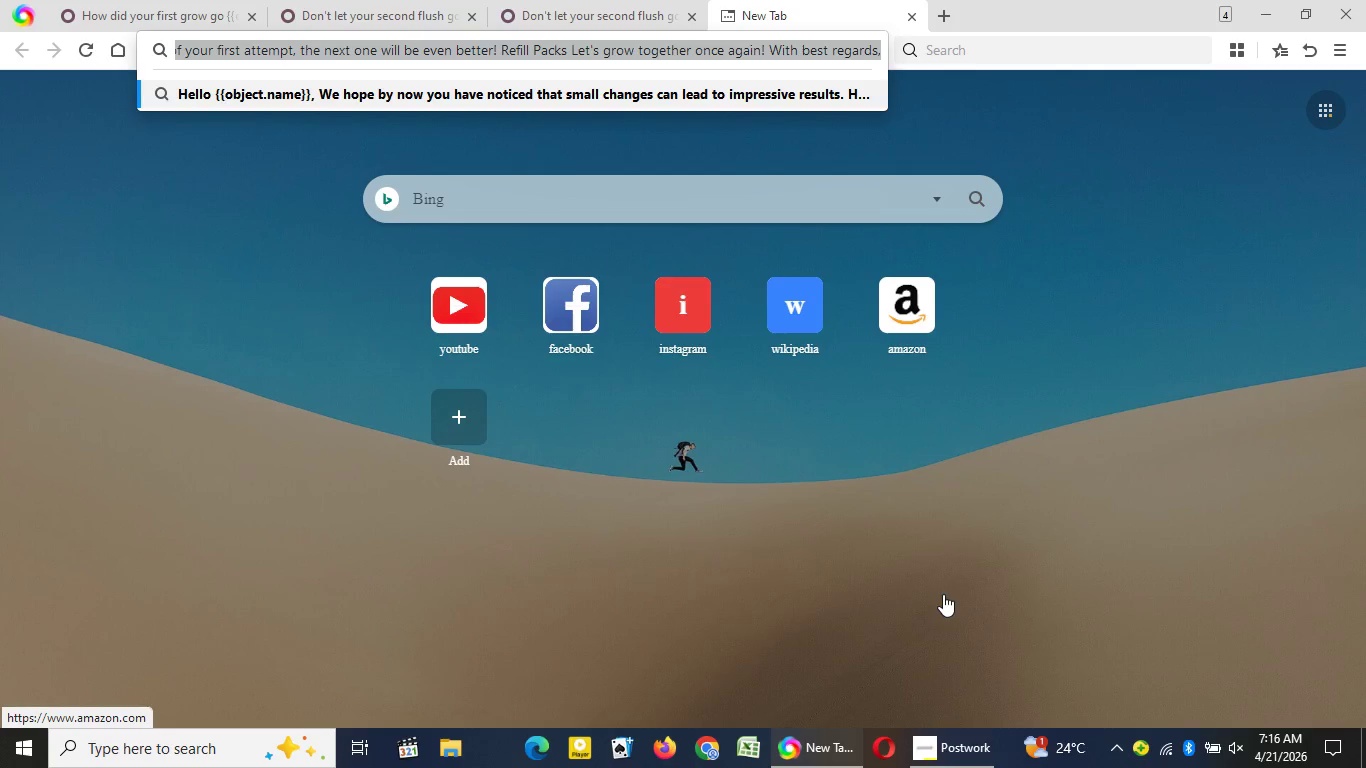 
hold_key(key=C, duration=0.39)
 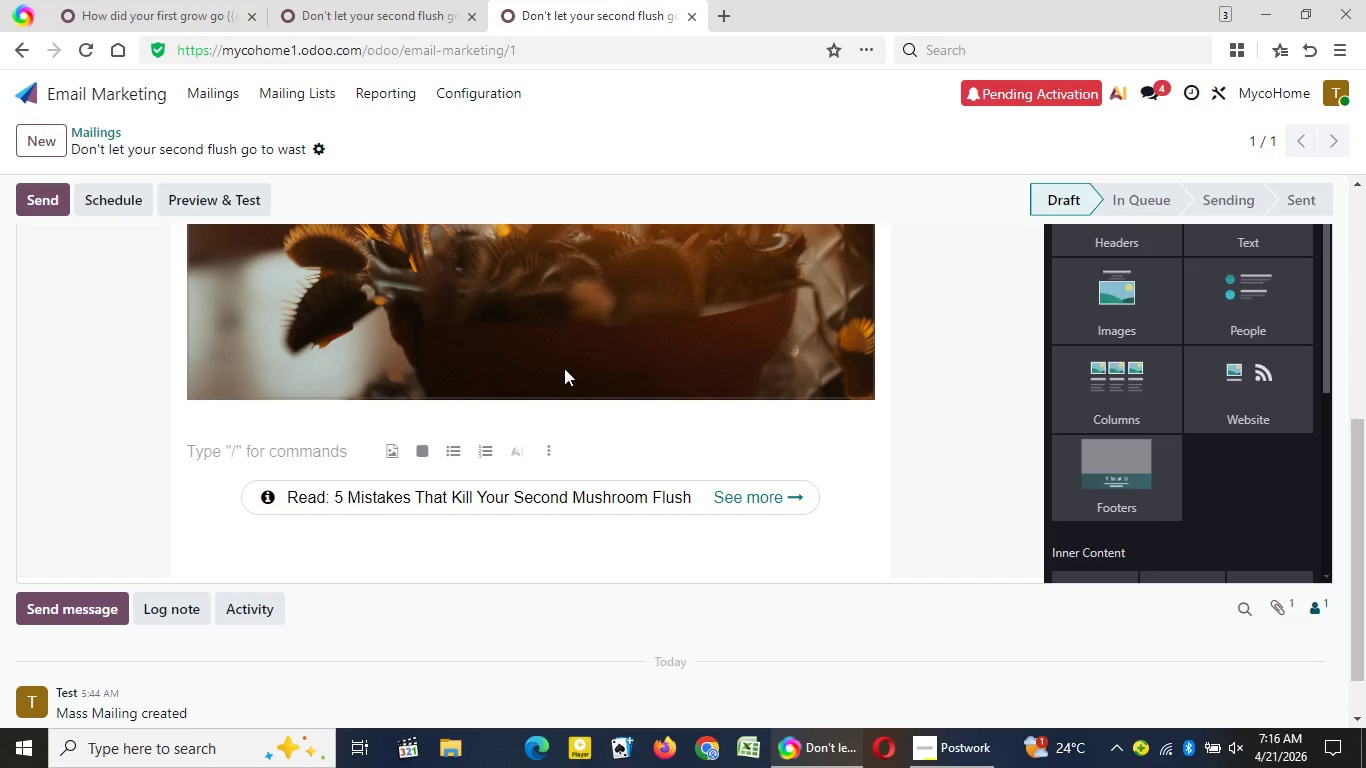 
left_click([916, 21])
 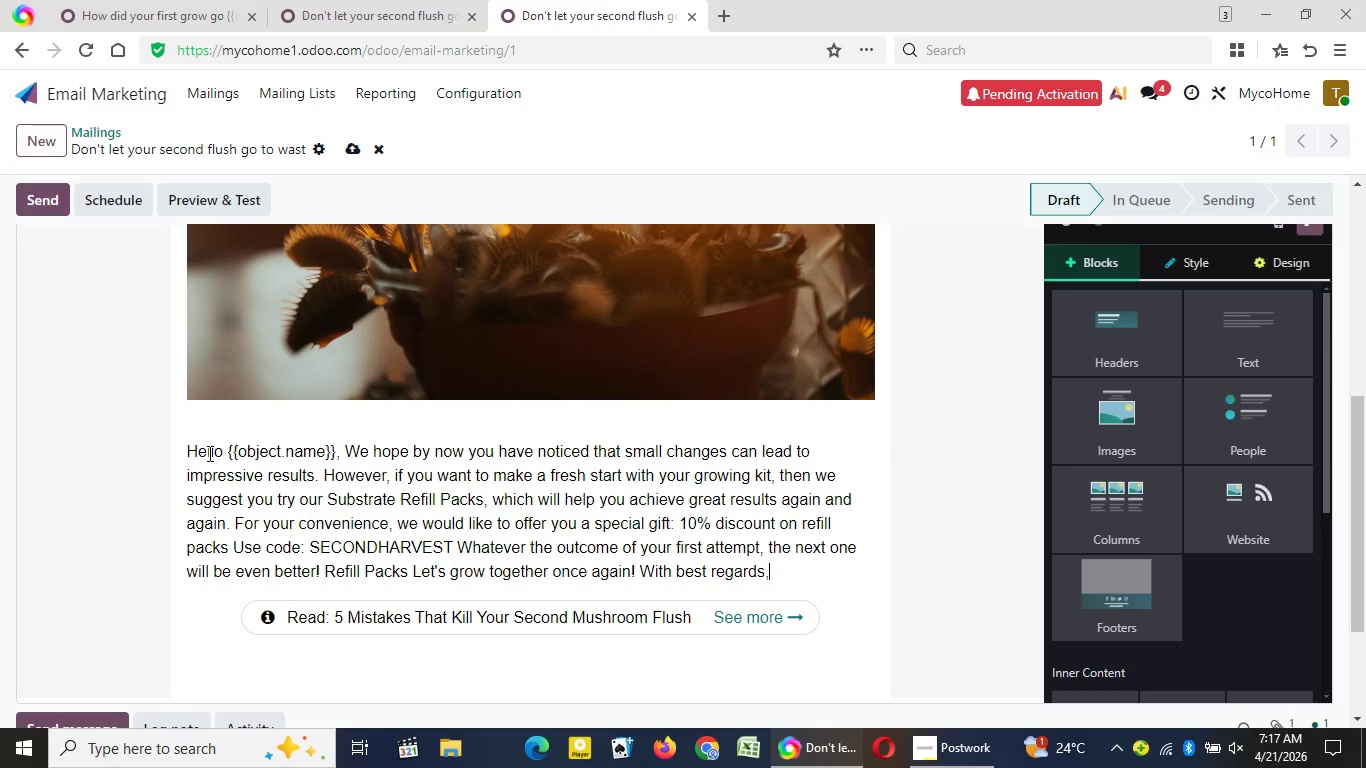 
key(Control+V)
 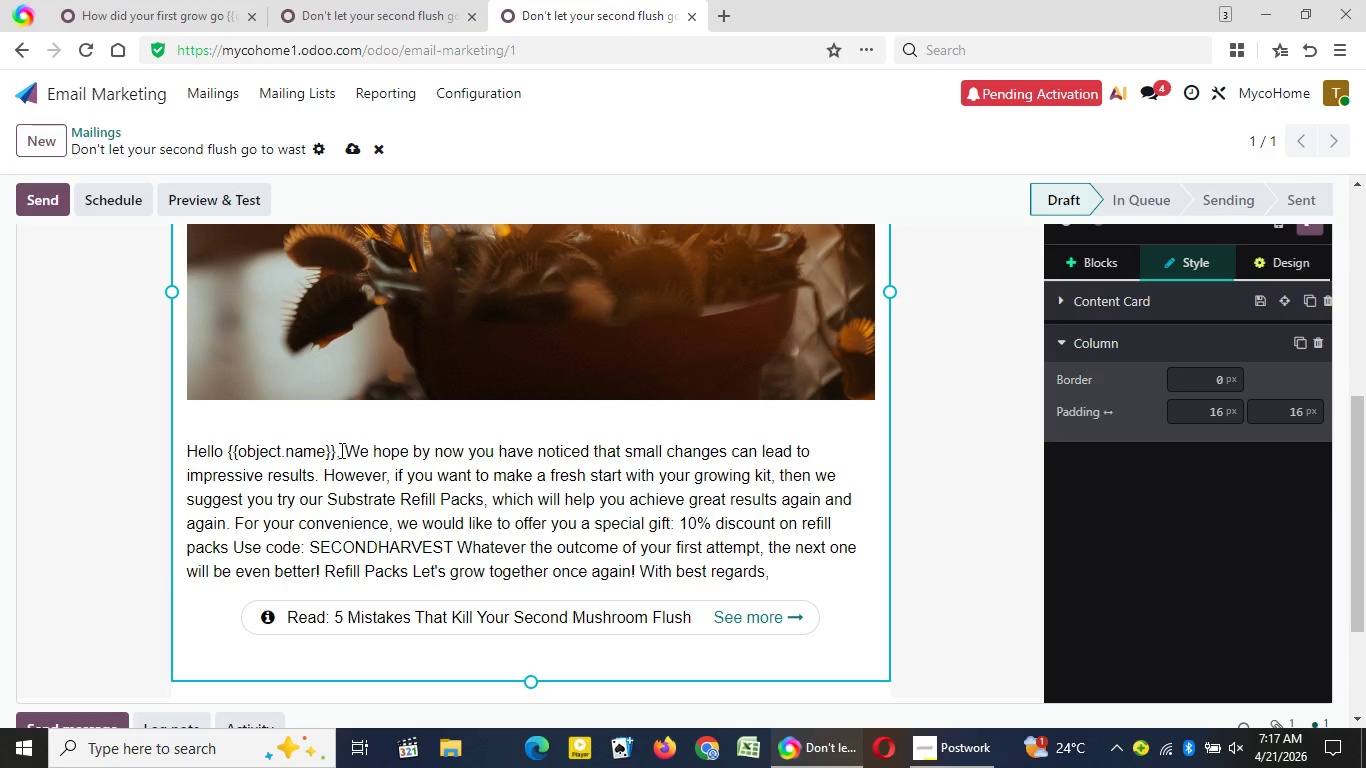 
left_click([340, 450])
 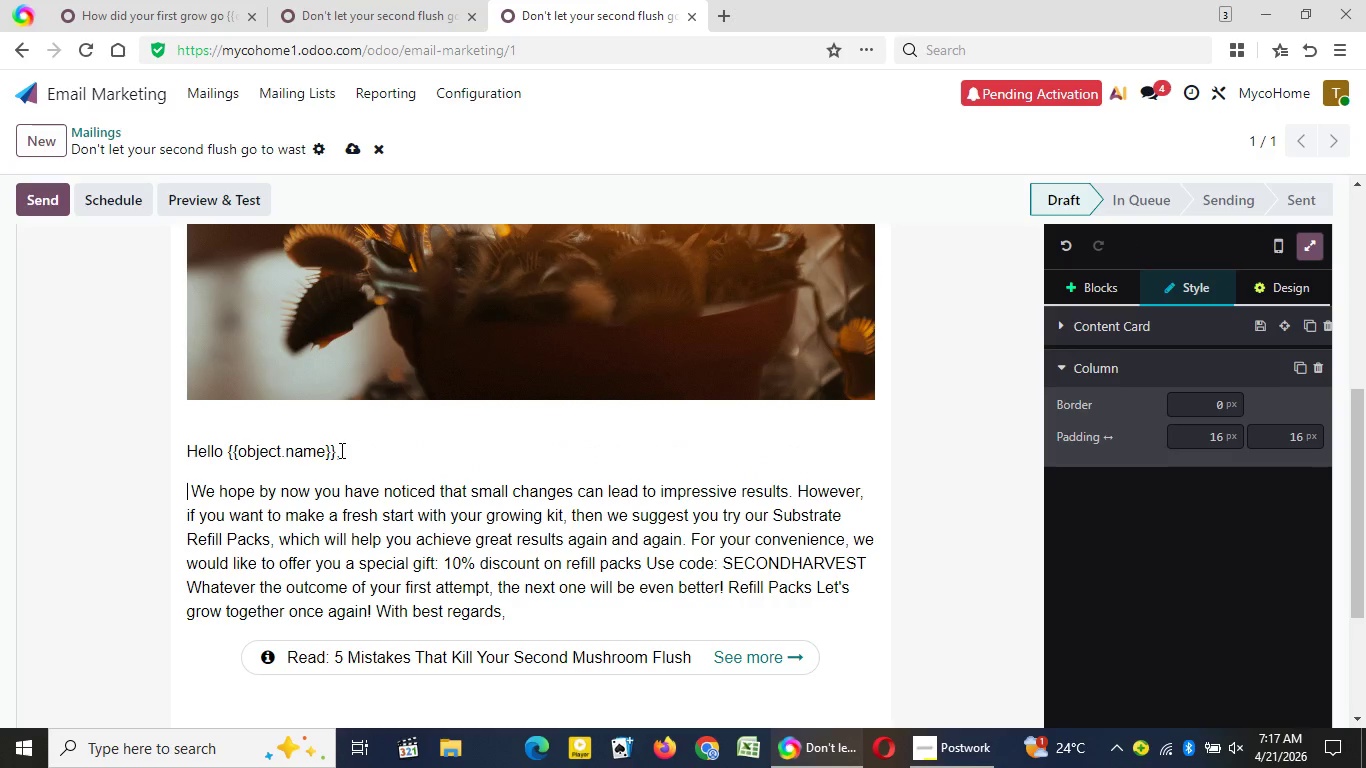 
key(Enter)
 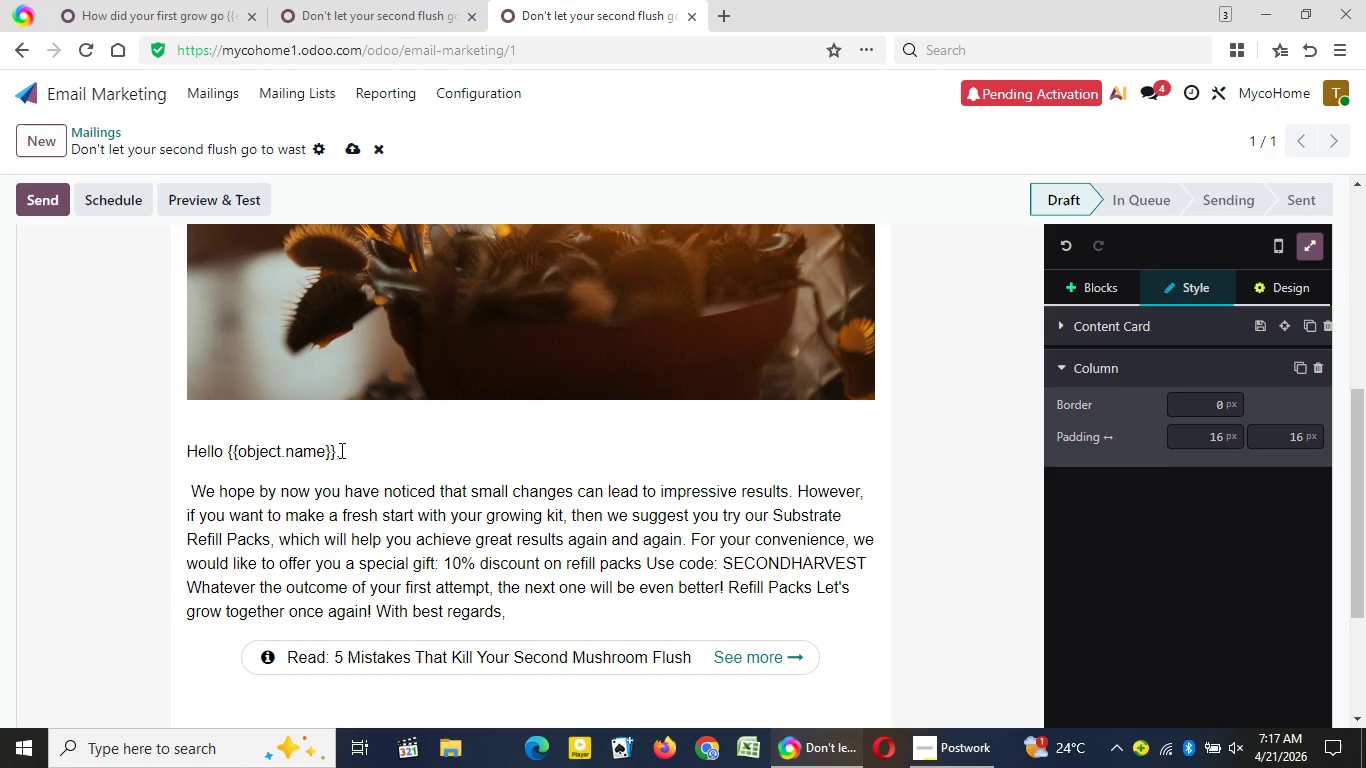 
wait(13.47)
 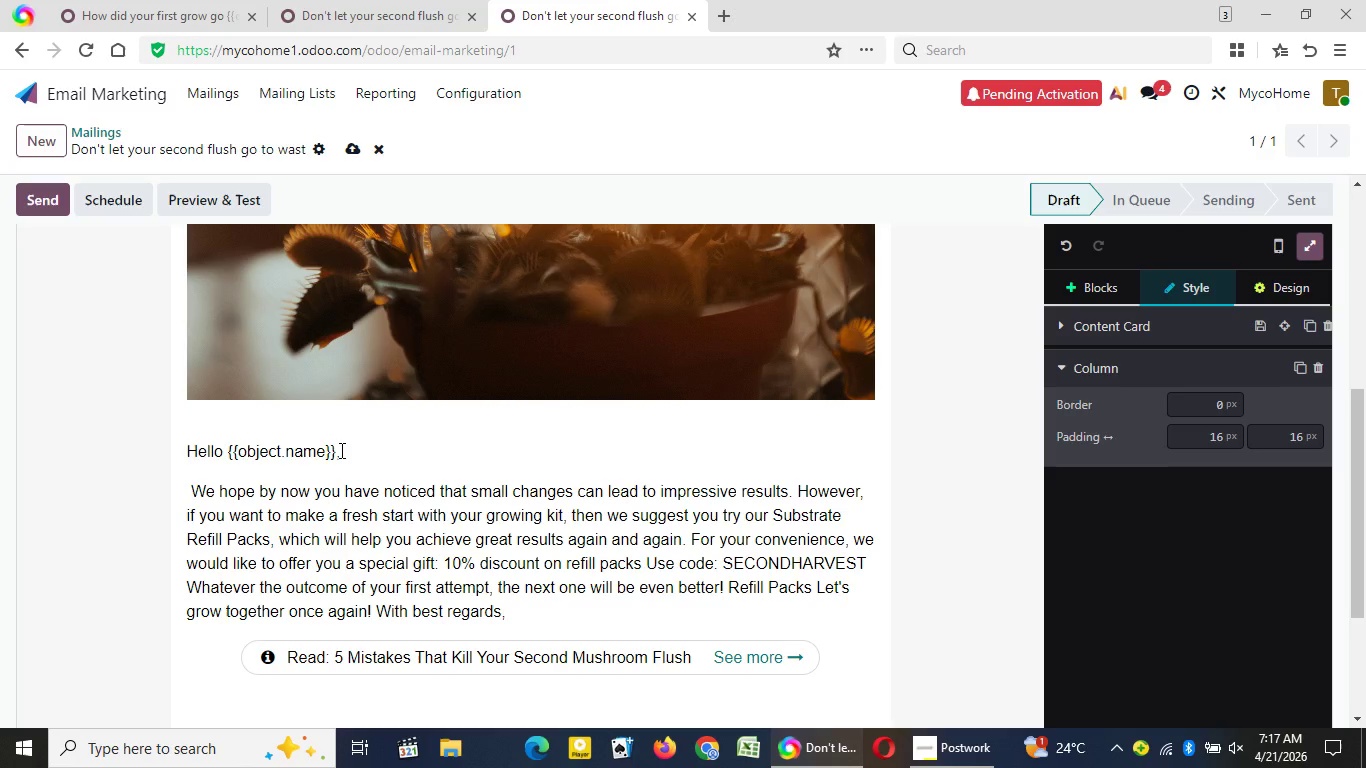 
left_click([791, 490])
 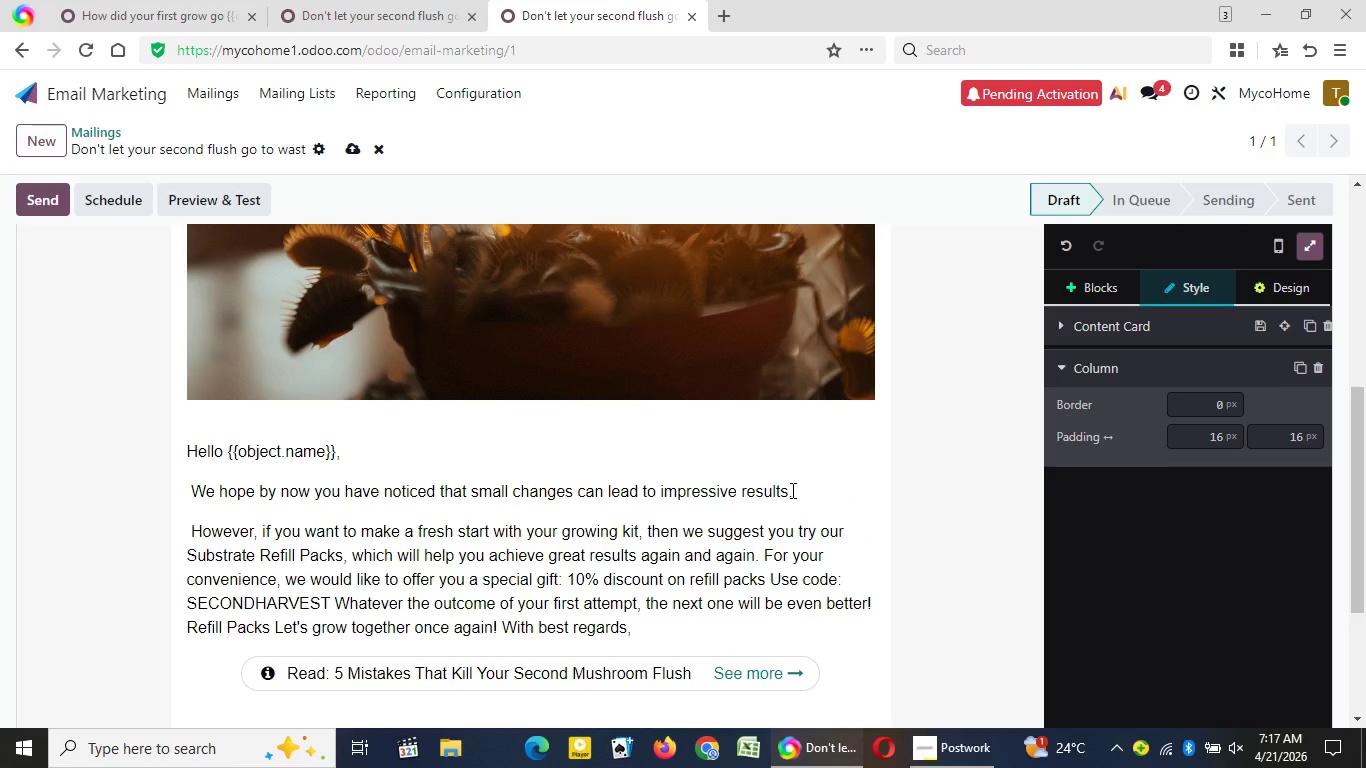 
key(Enter)
 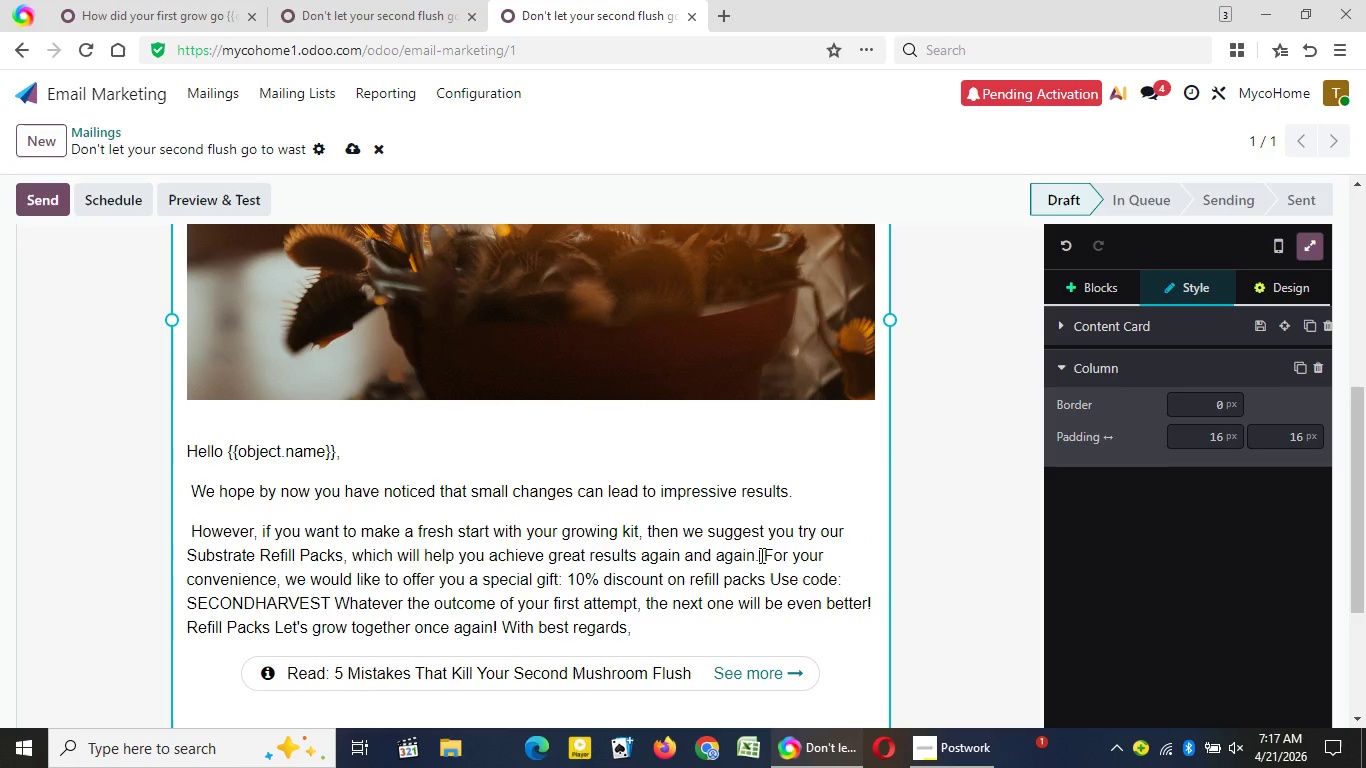 
wait(6.0)
 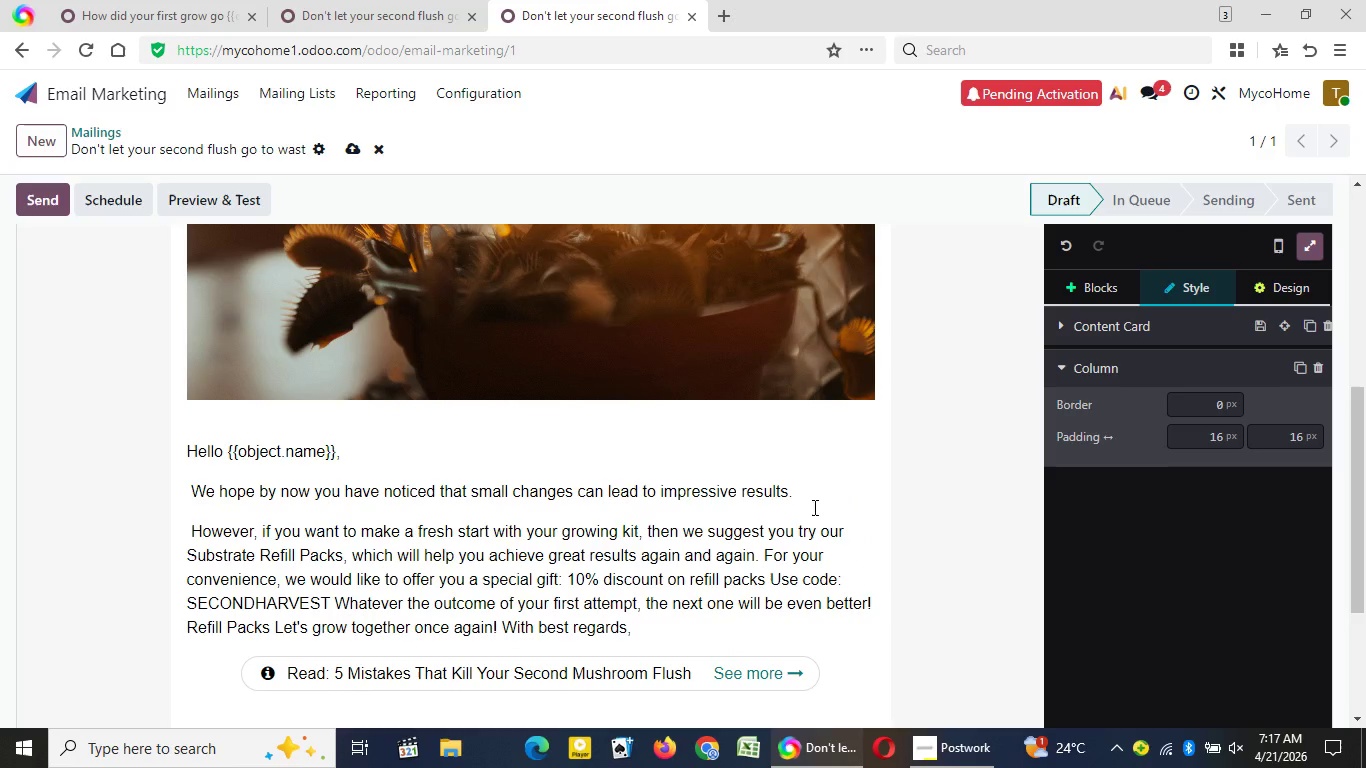 
left_click([760, 555])
 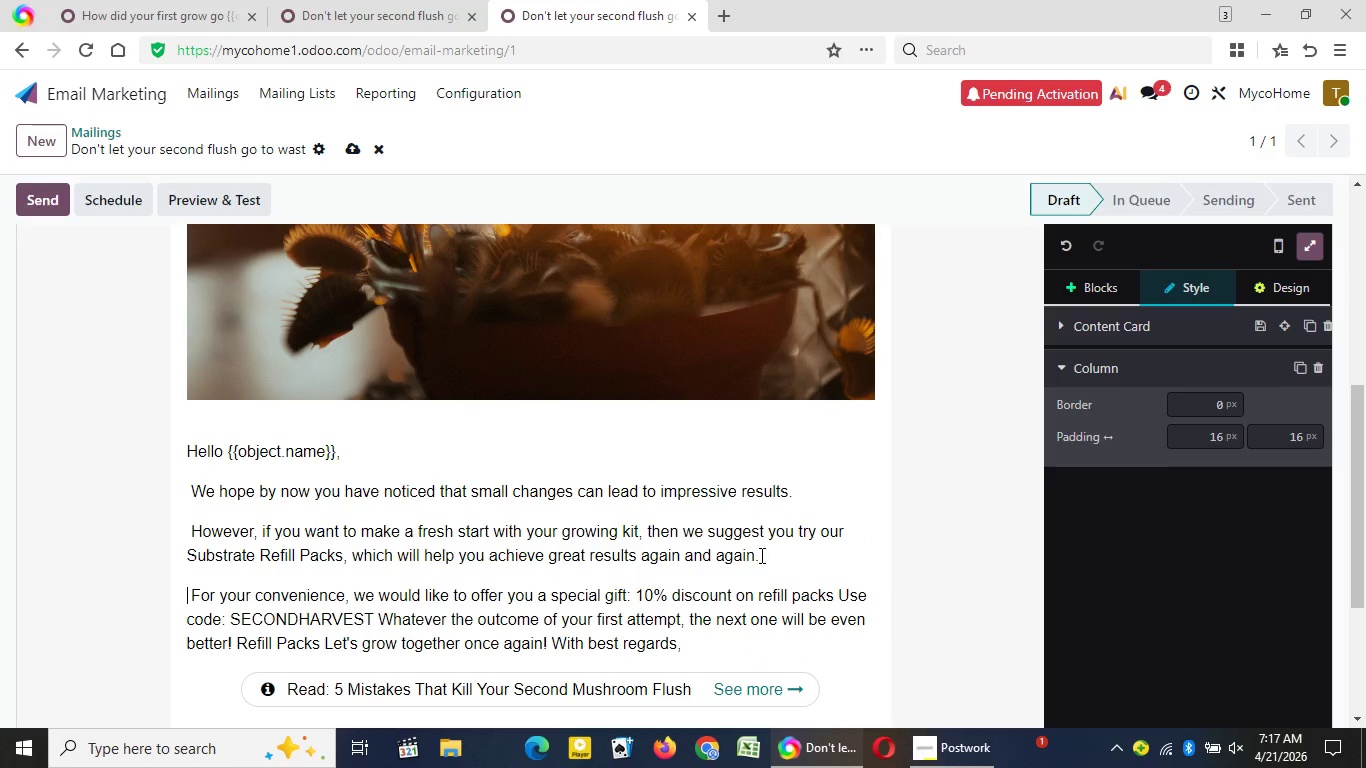 
key(Enter)
 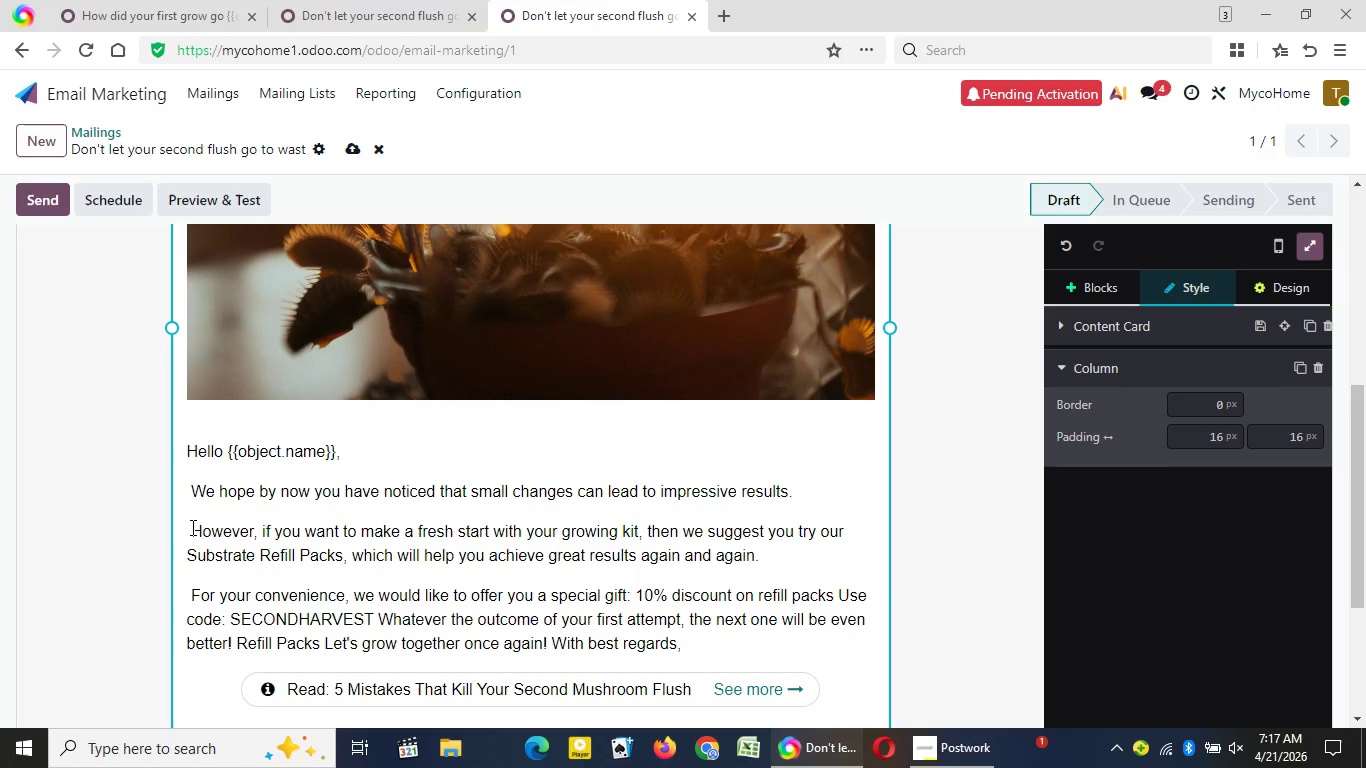 
wait(5.56)
 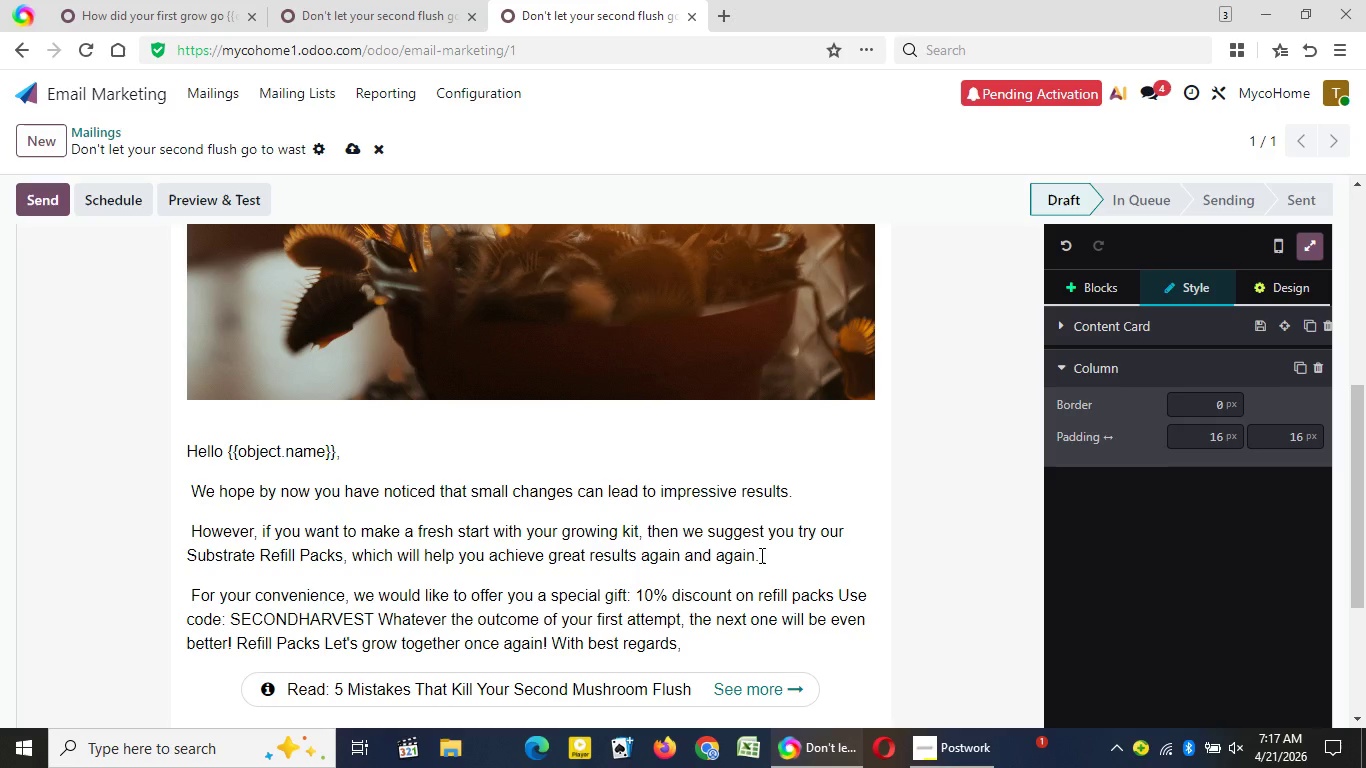 
left_click([191, 527])
 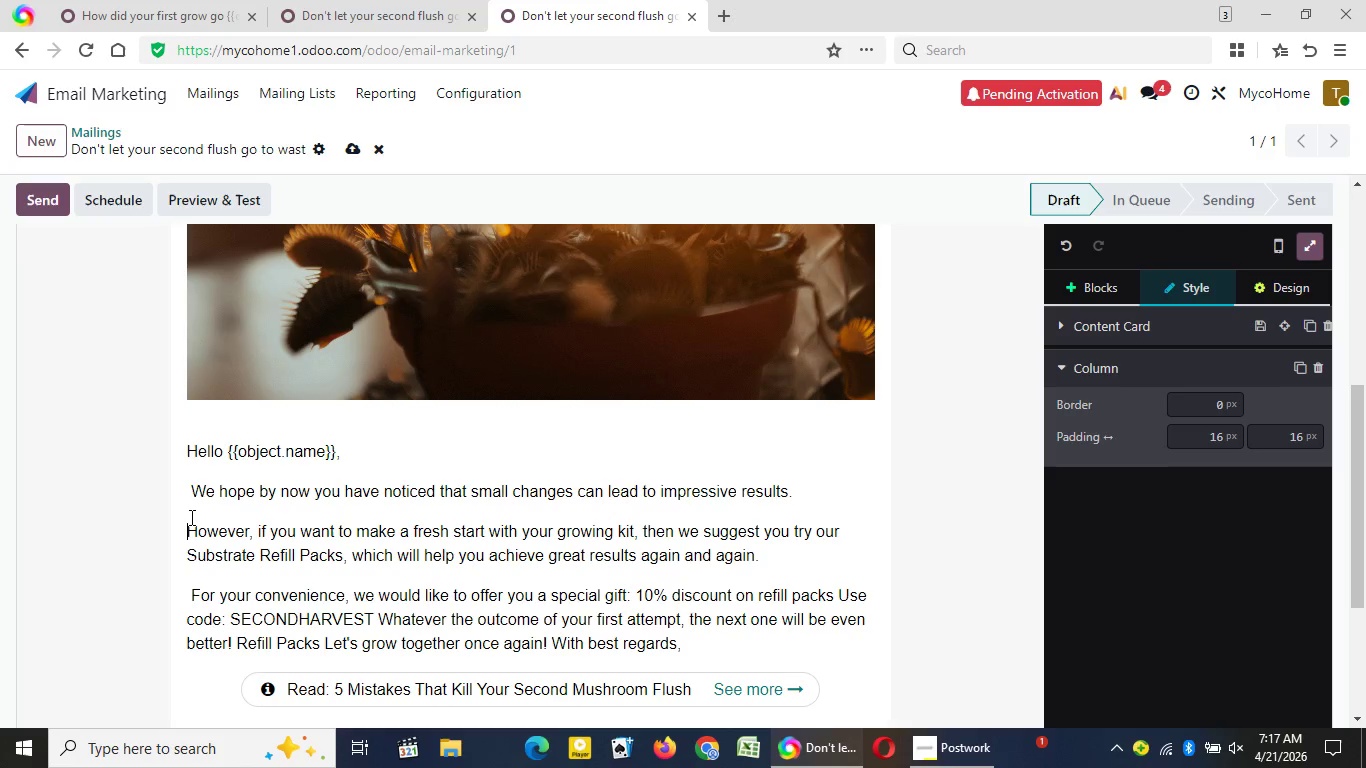 
key(Backspace)
 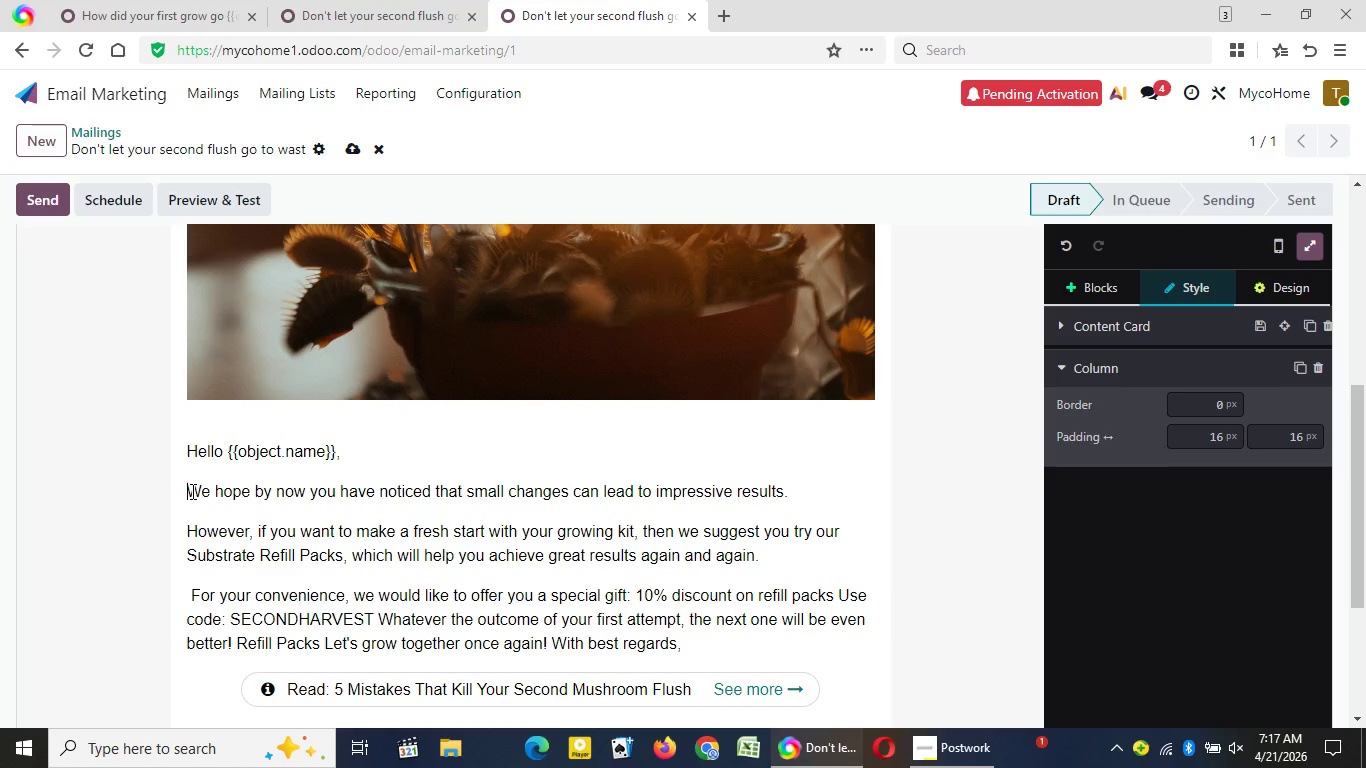 
left_click([191, 491])
 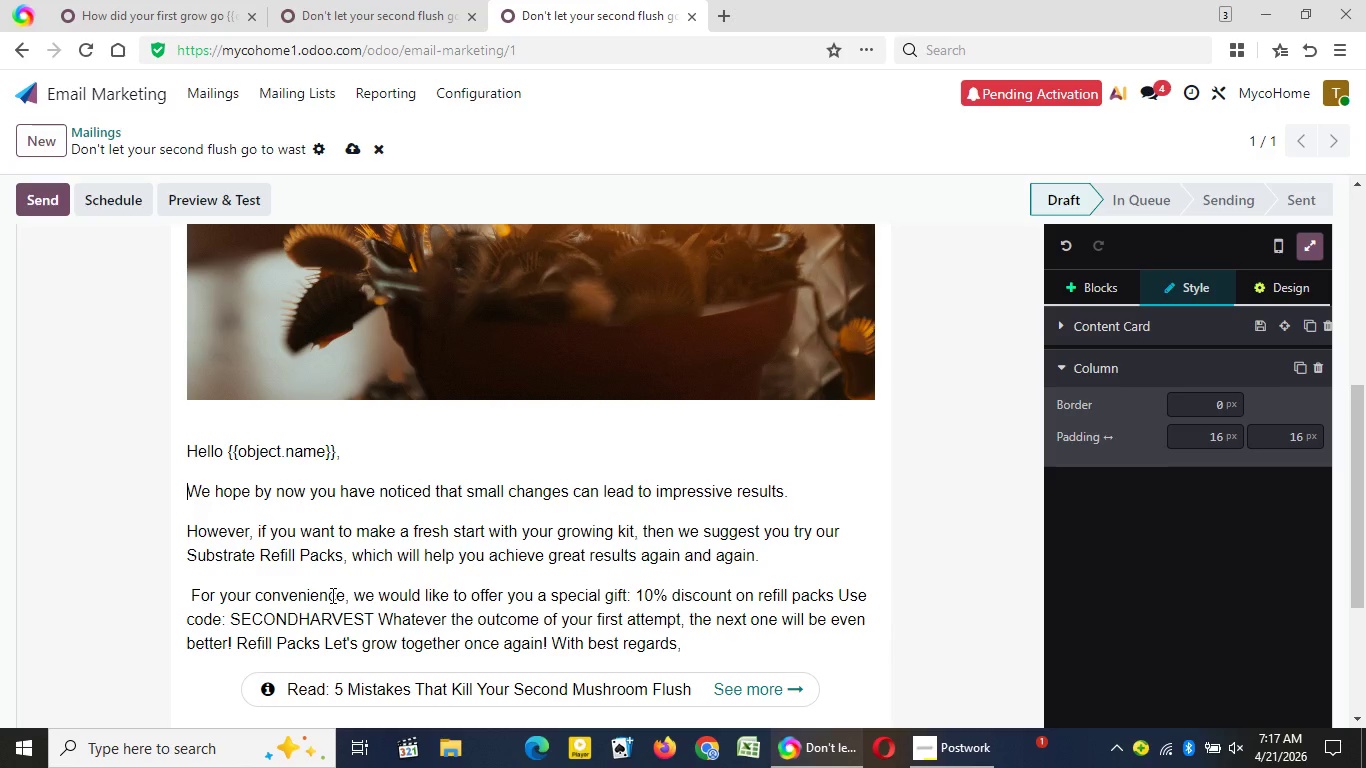 
key(Backspace)
 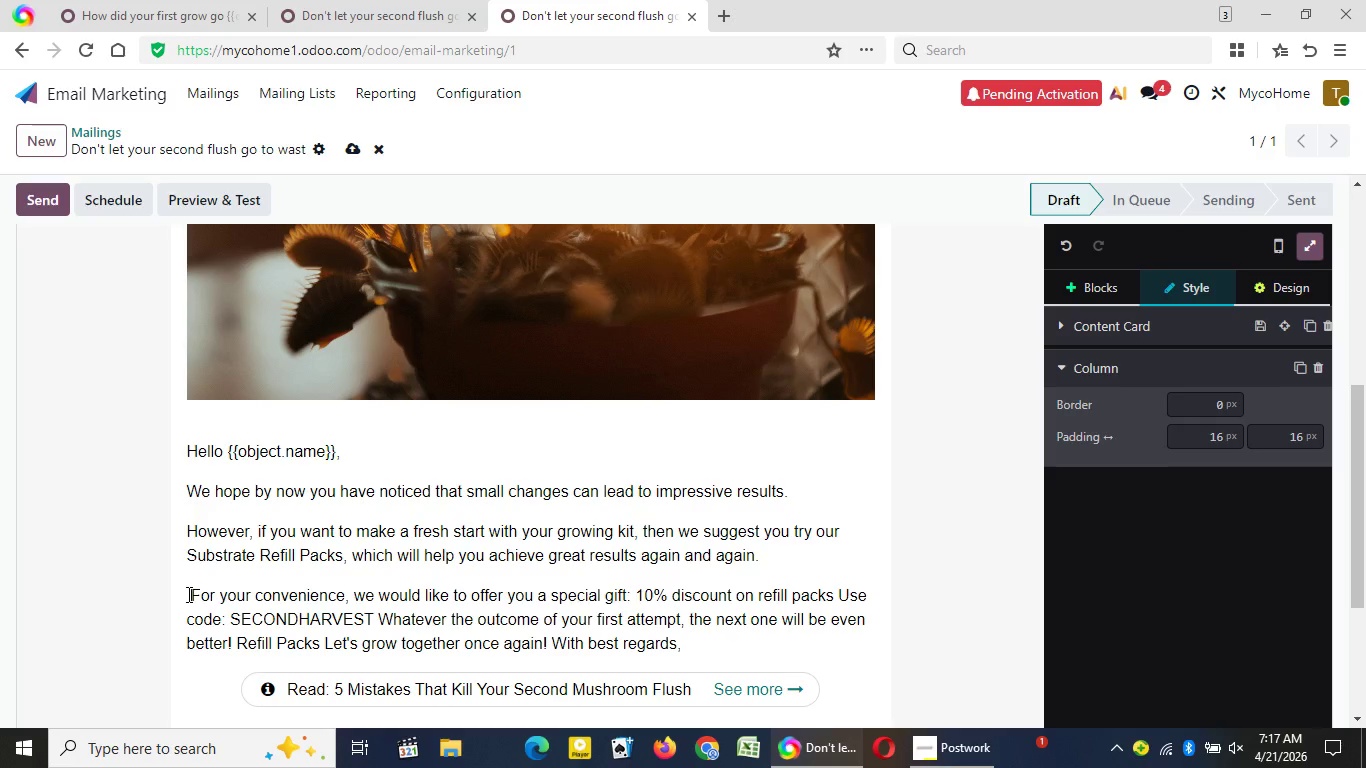 
left_click([187, 594])
 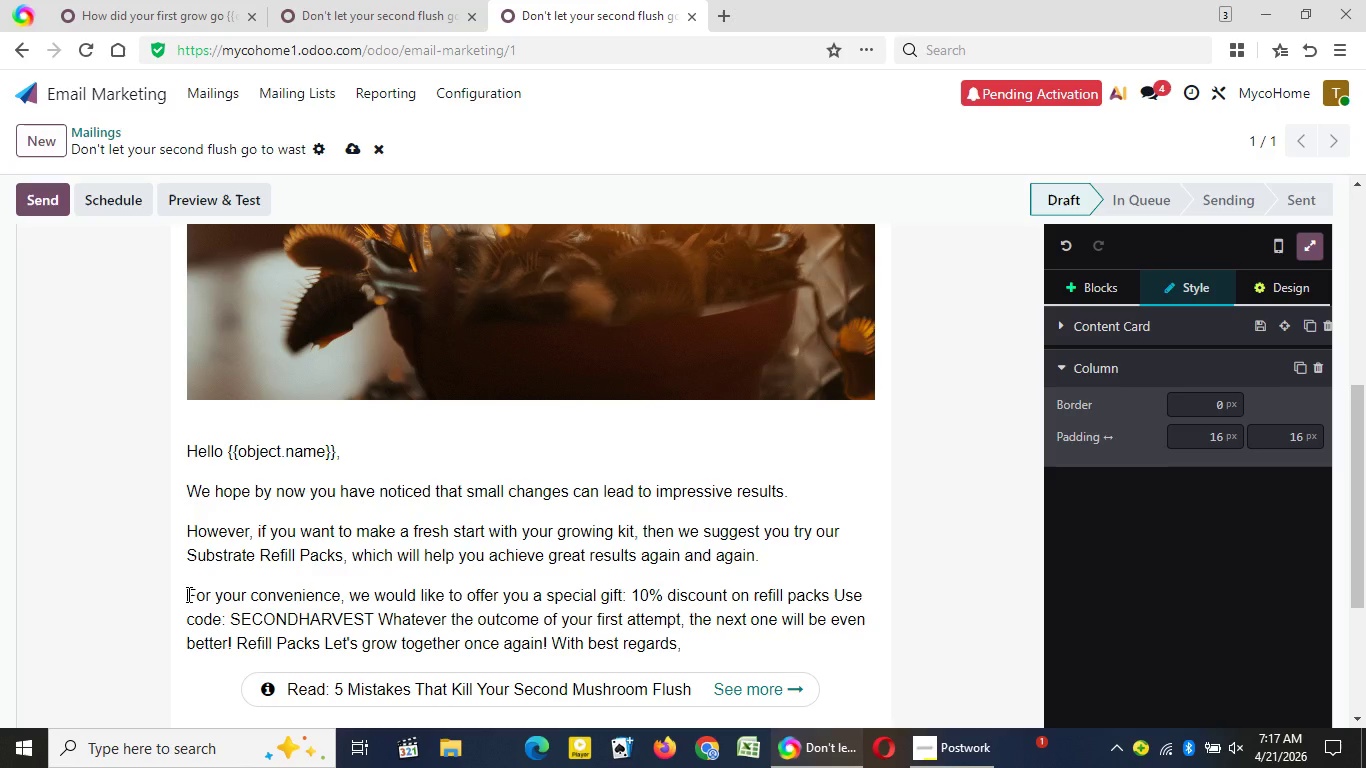 
key(ArrowRight)
 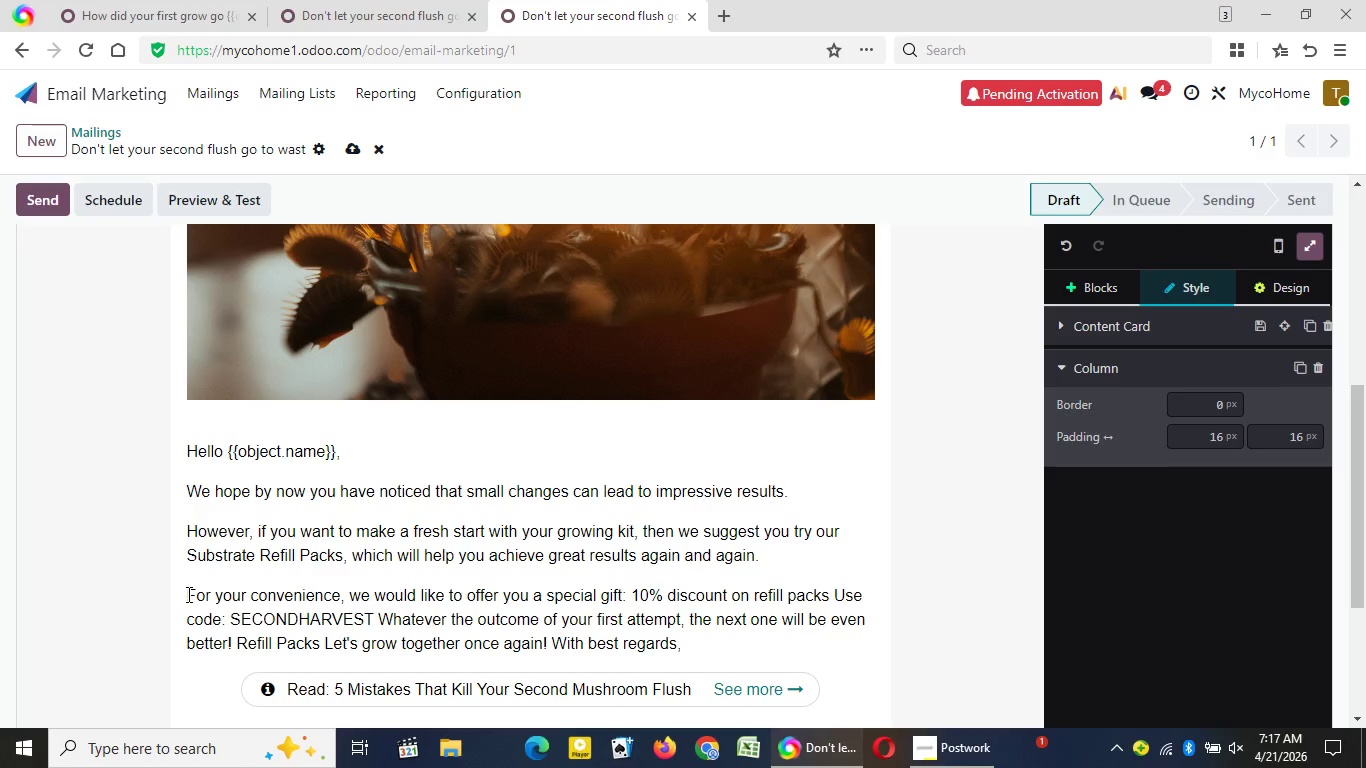 
key(Backspace)
 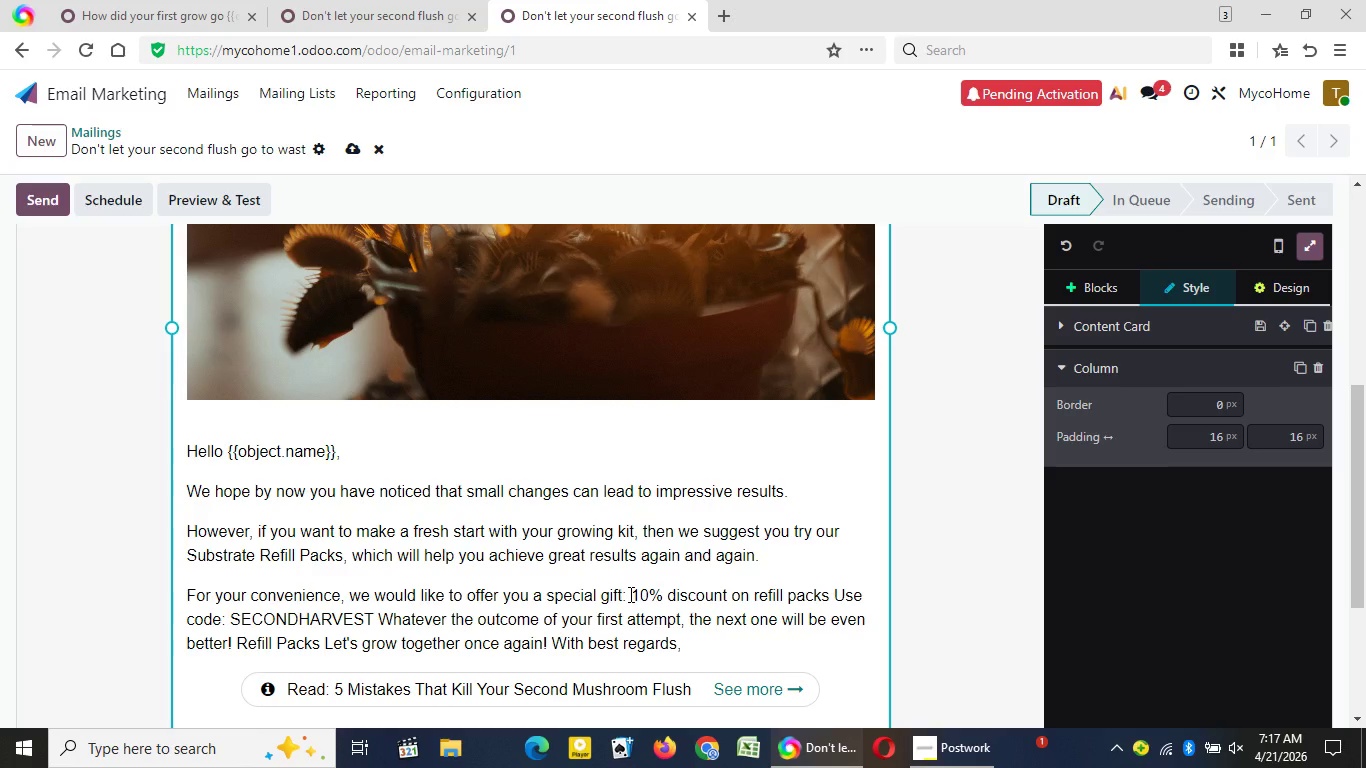 
left_click([629, 594])
 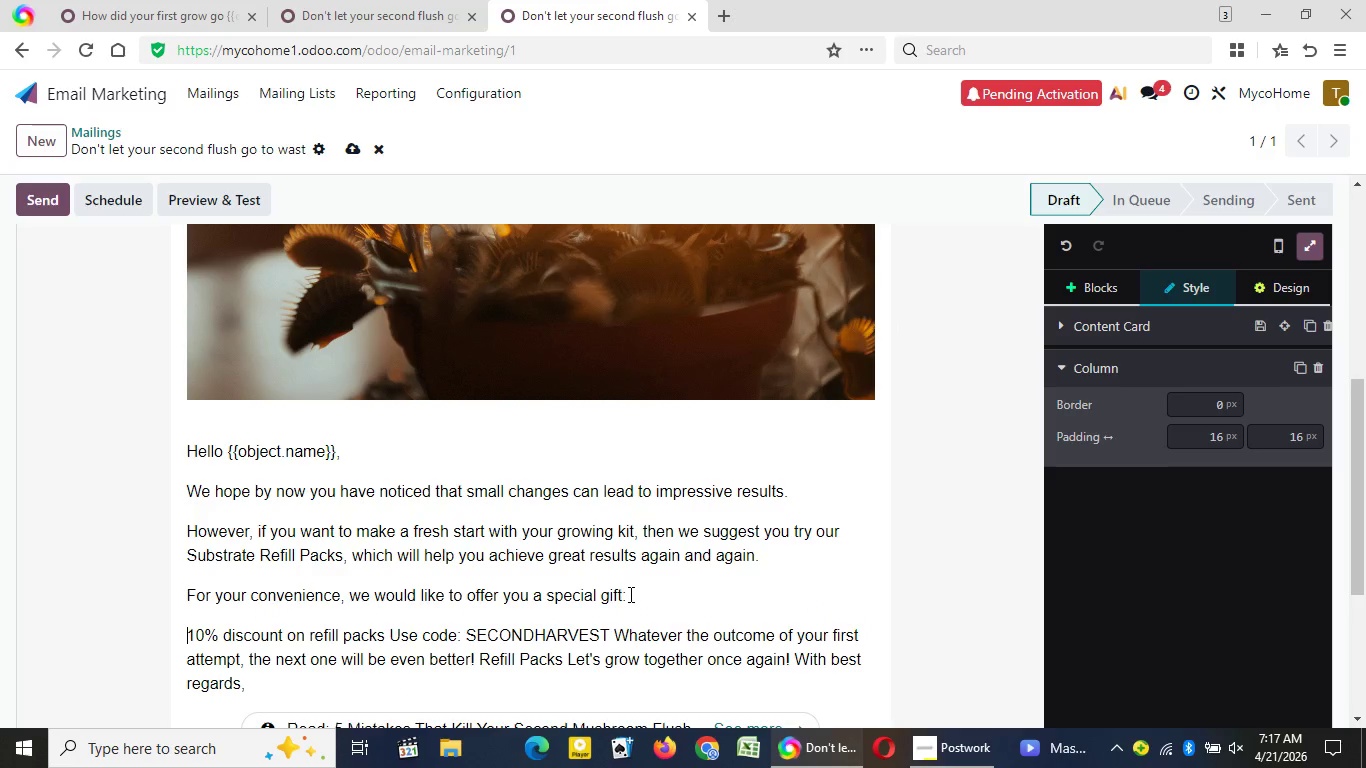 
key(Enter)
 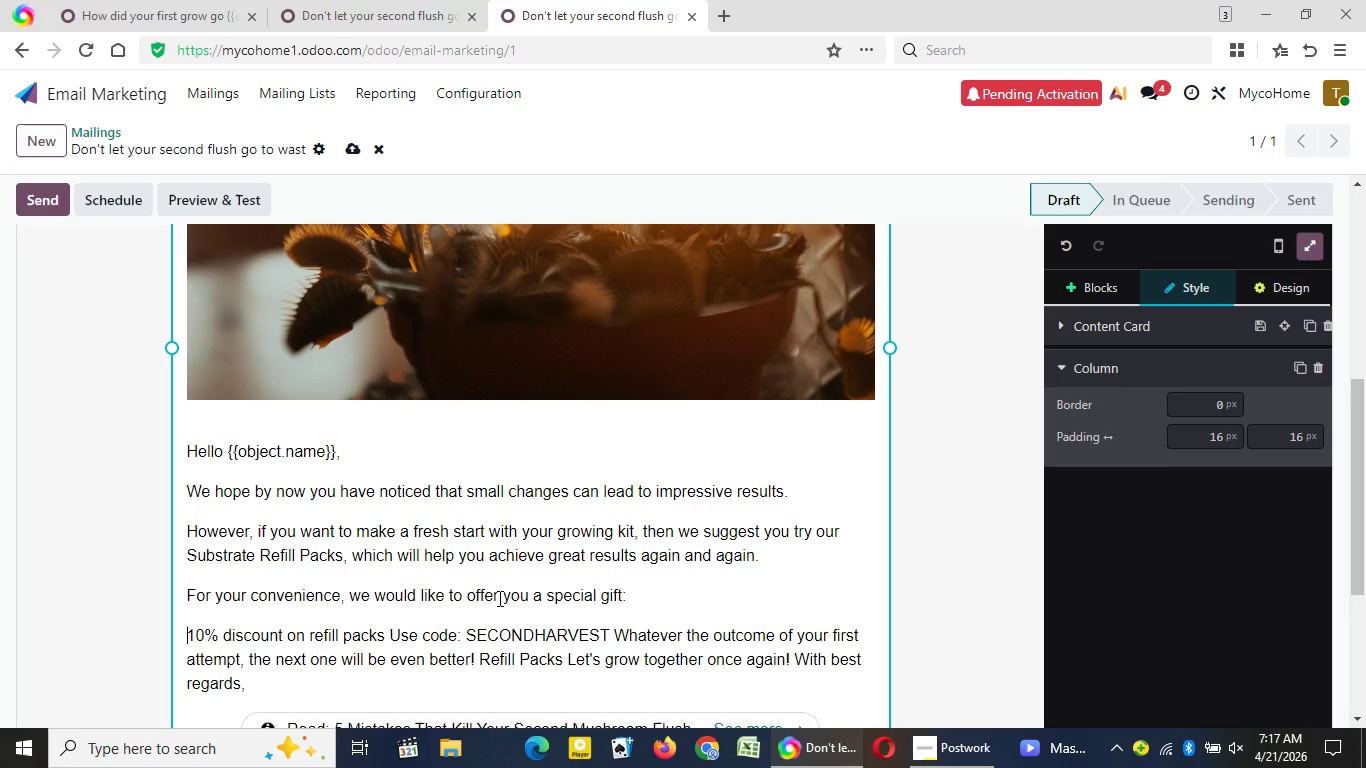 
wait(9.69)
 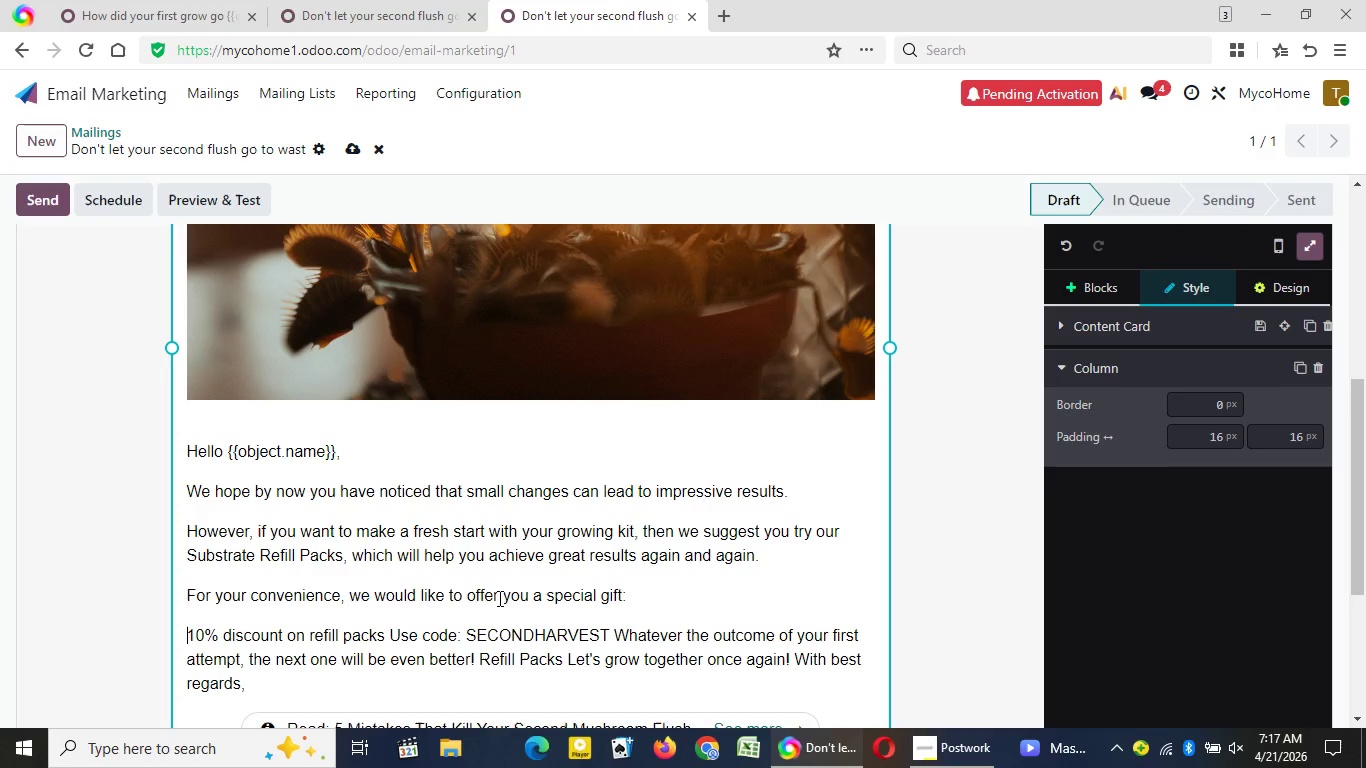 
left_click([390, 633])
 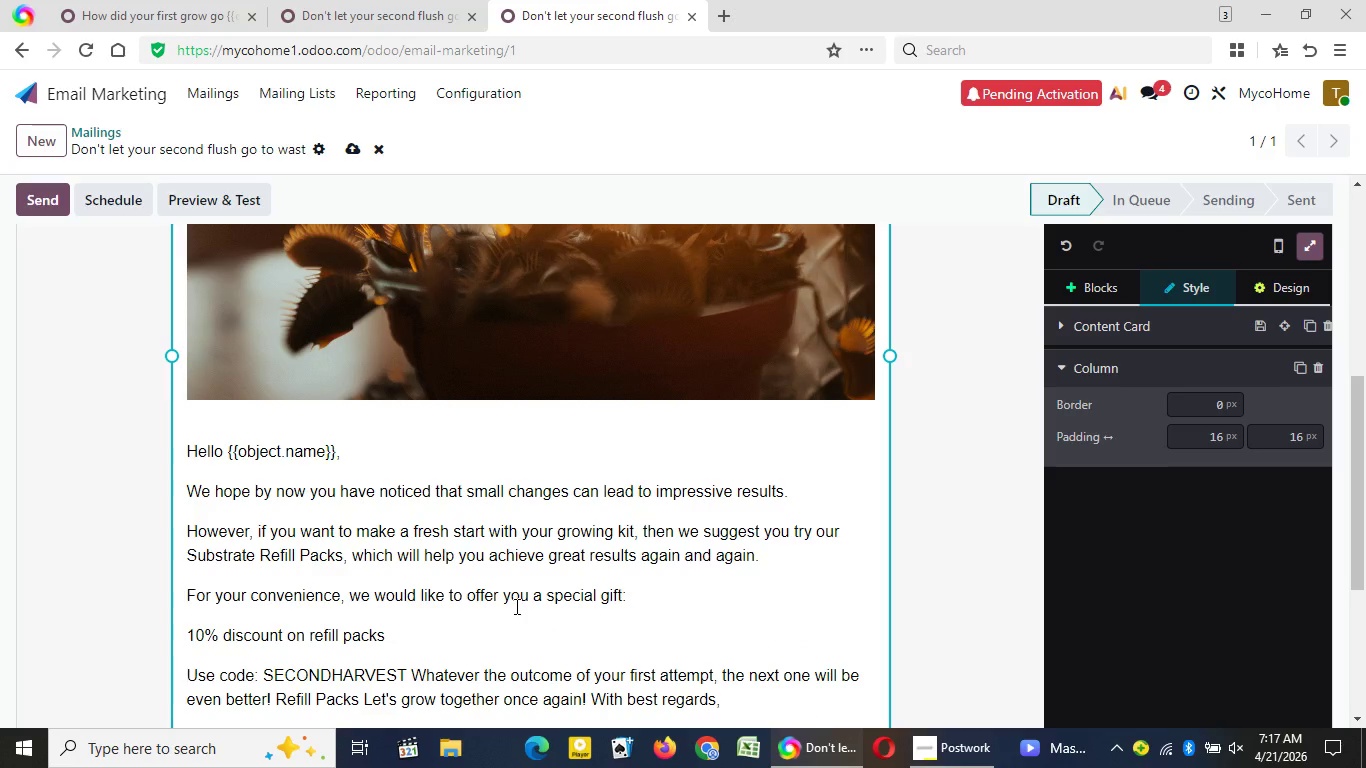 
key(Enter)
 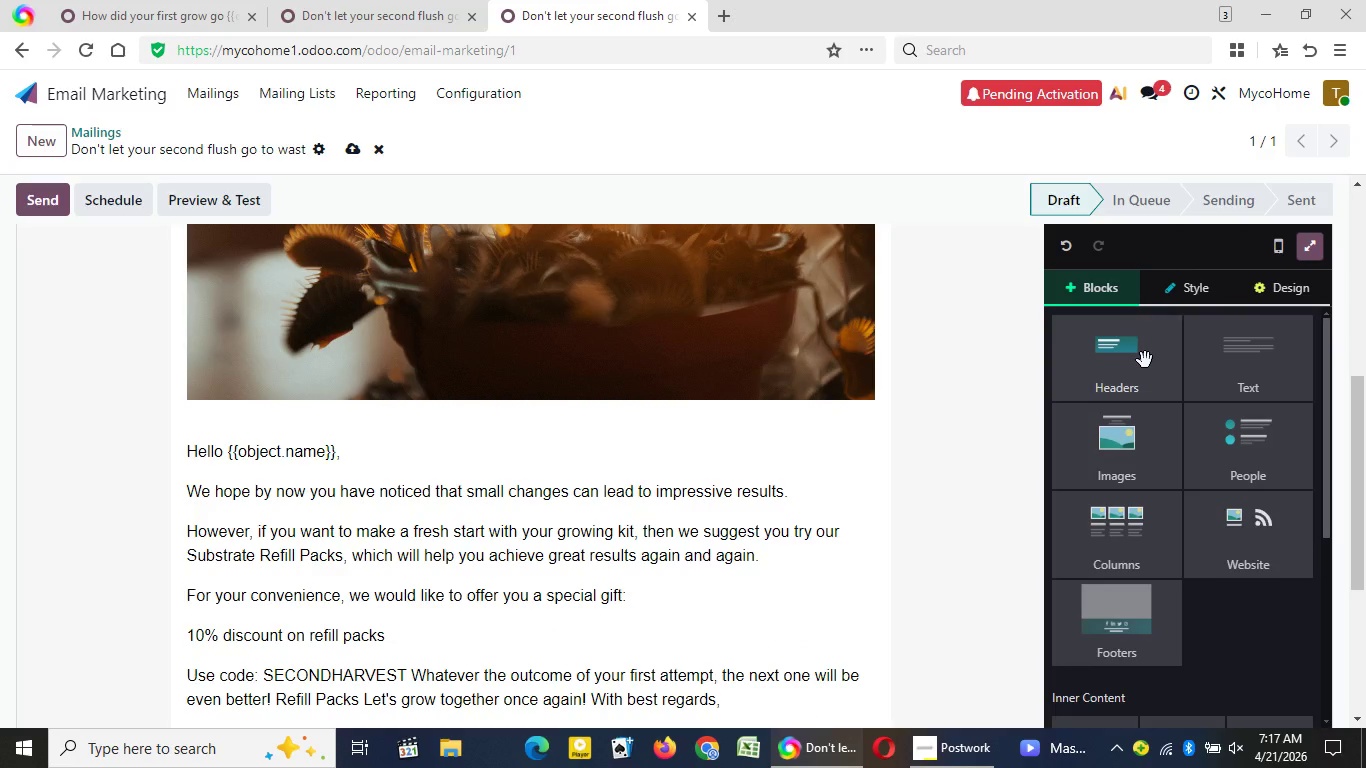 
left_click([936, 307])
 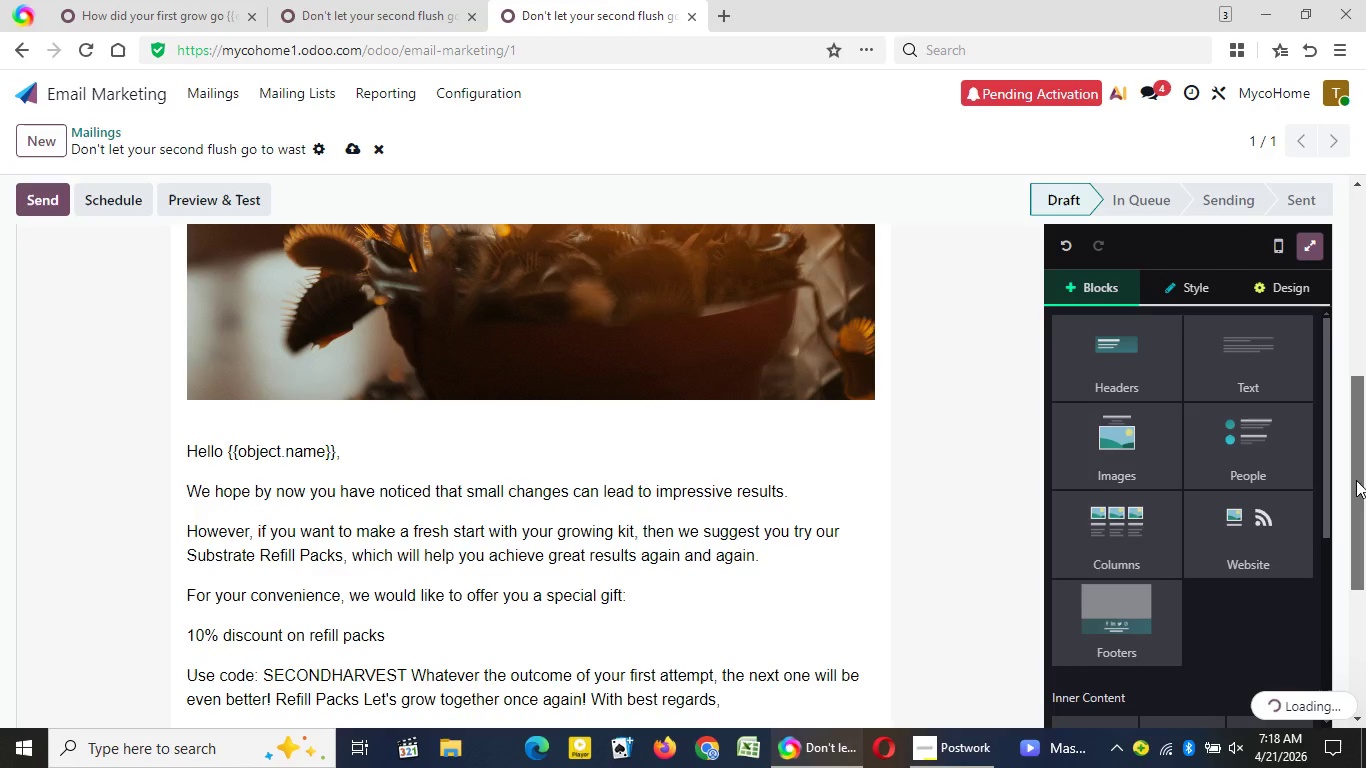 
left_click_drag(start_coordinate=[1356, 476], to_coordinate=[1343, 540])
 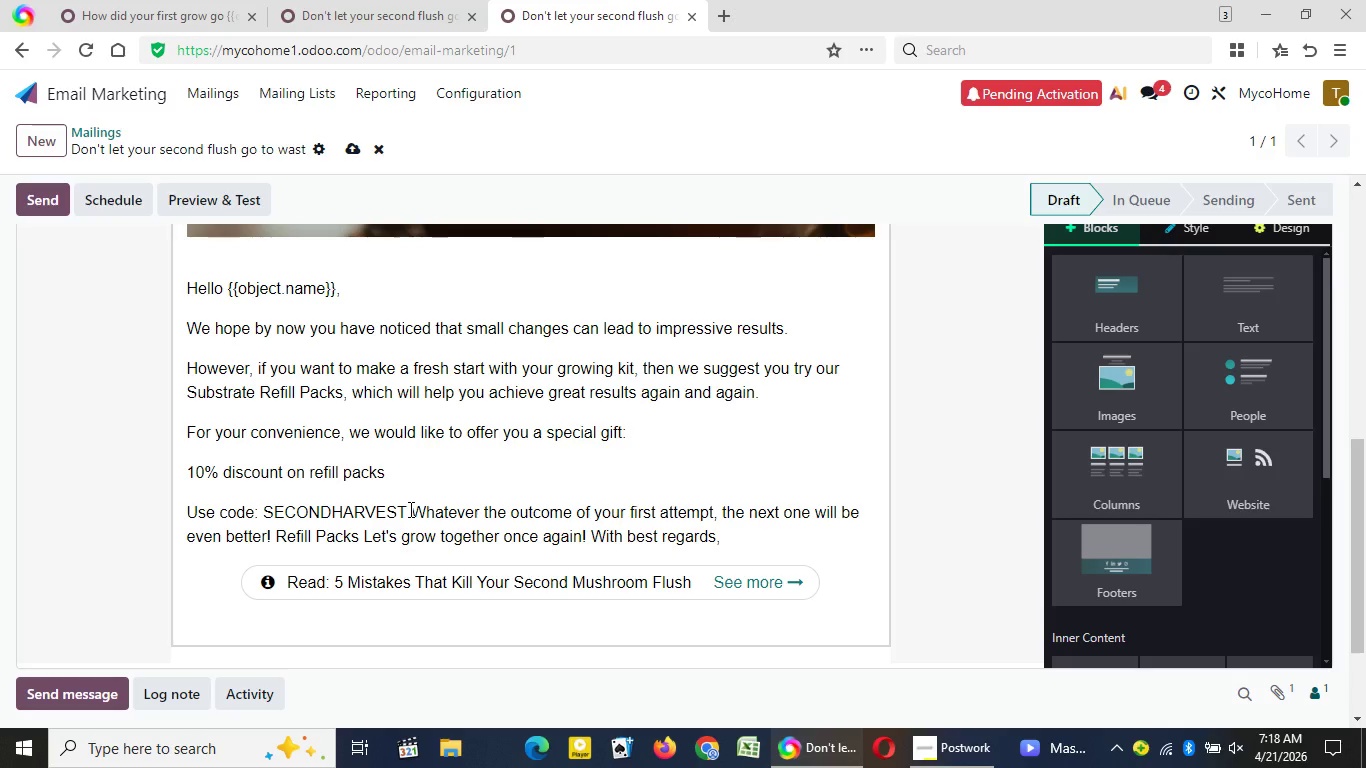 
wait(8.06)
 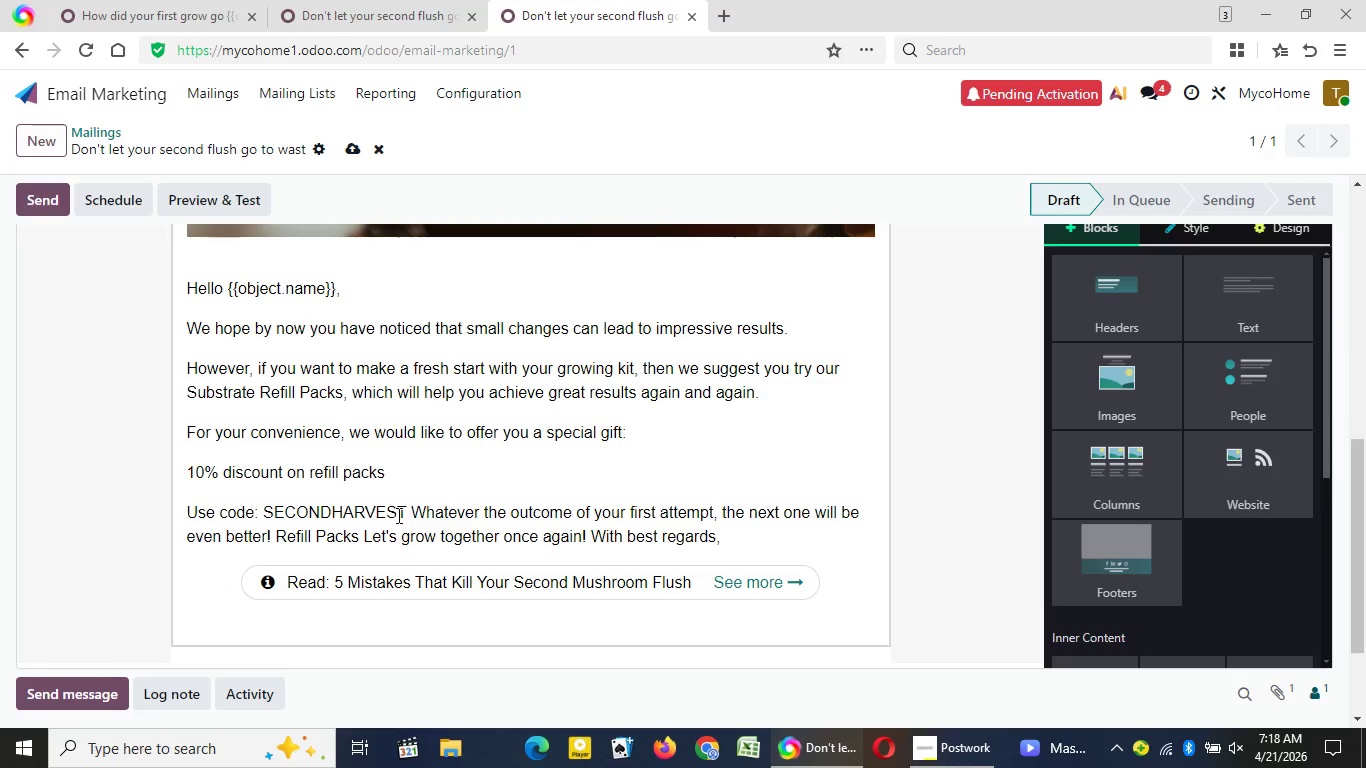 
left_click([409, 509])
 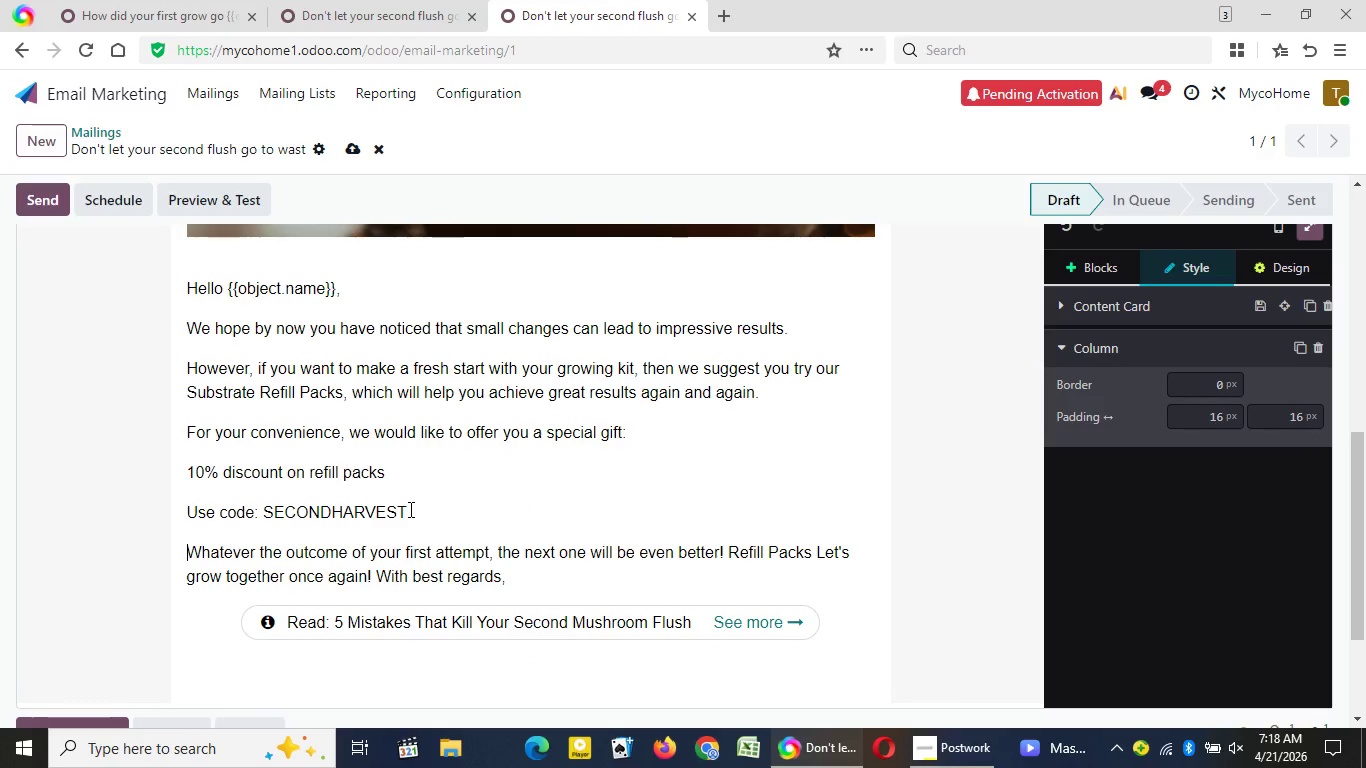 
key(Enter)
 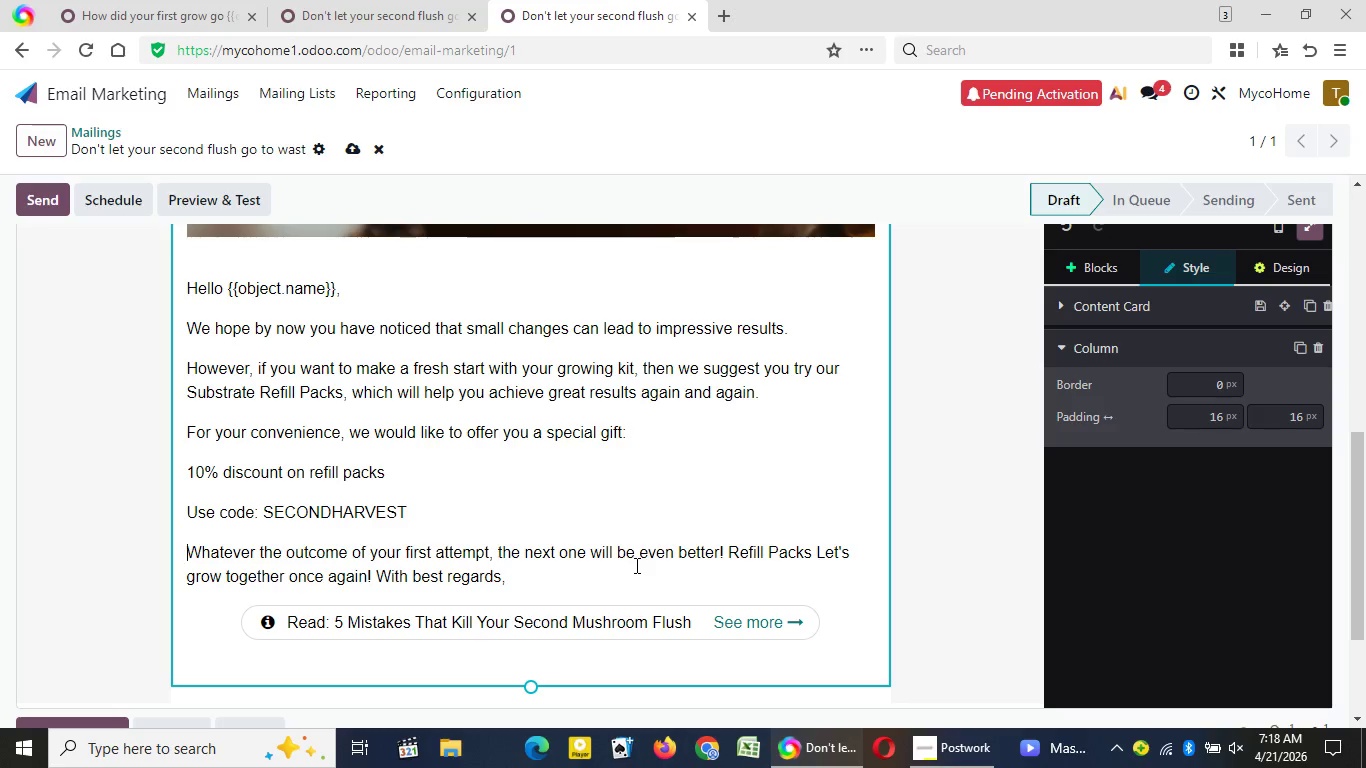 
wait(10.69)
 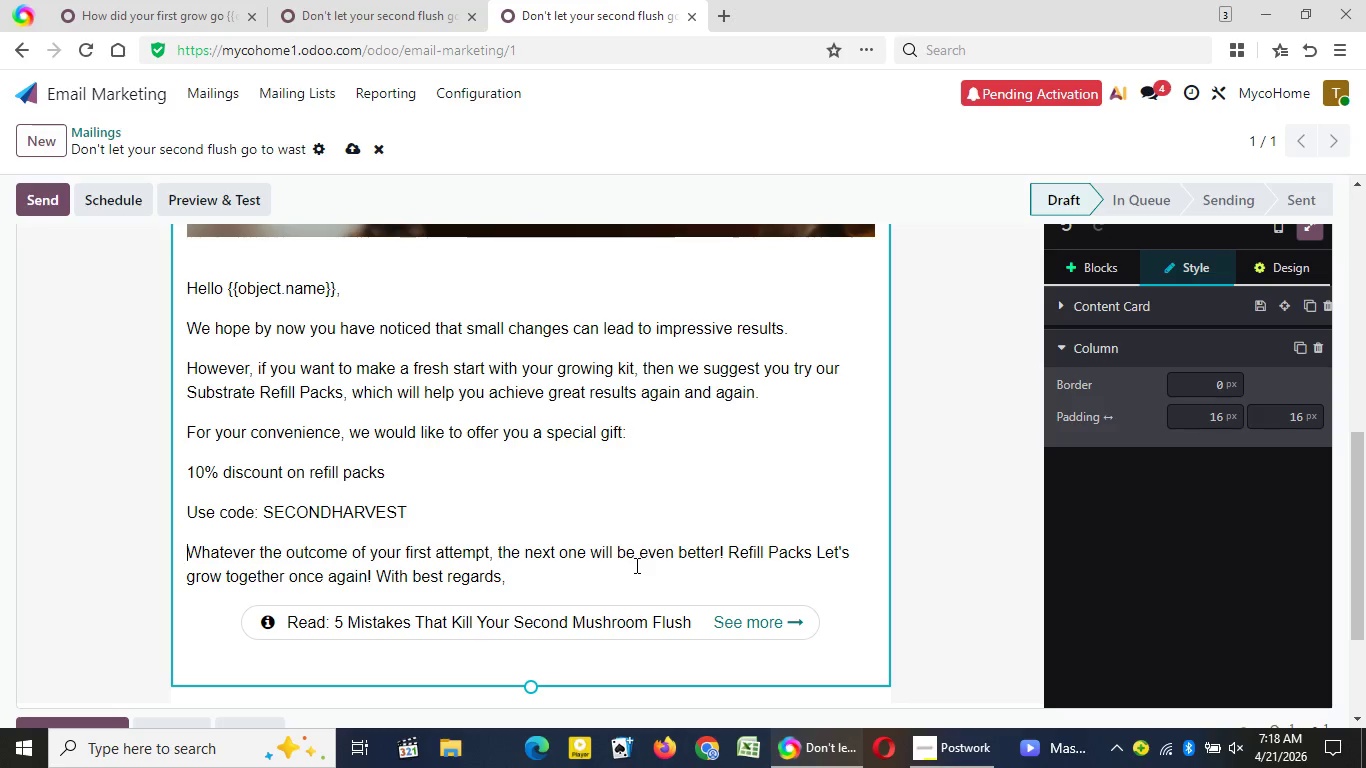 
left_click([730, 550])
 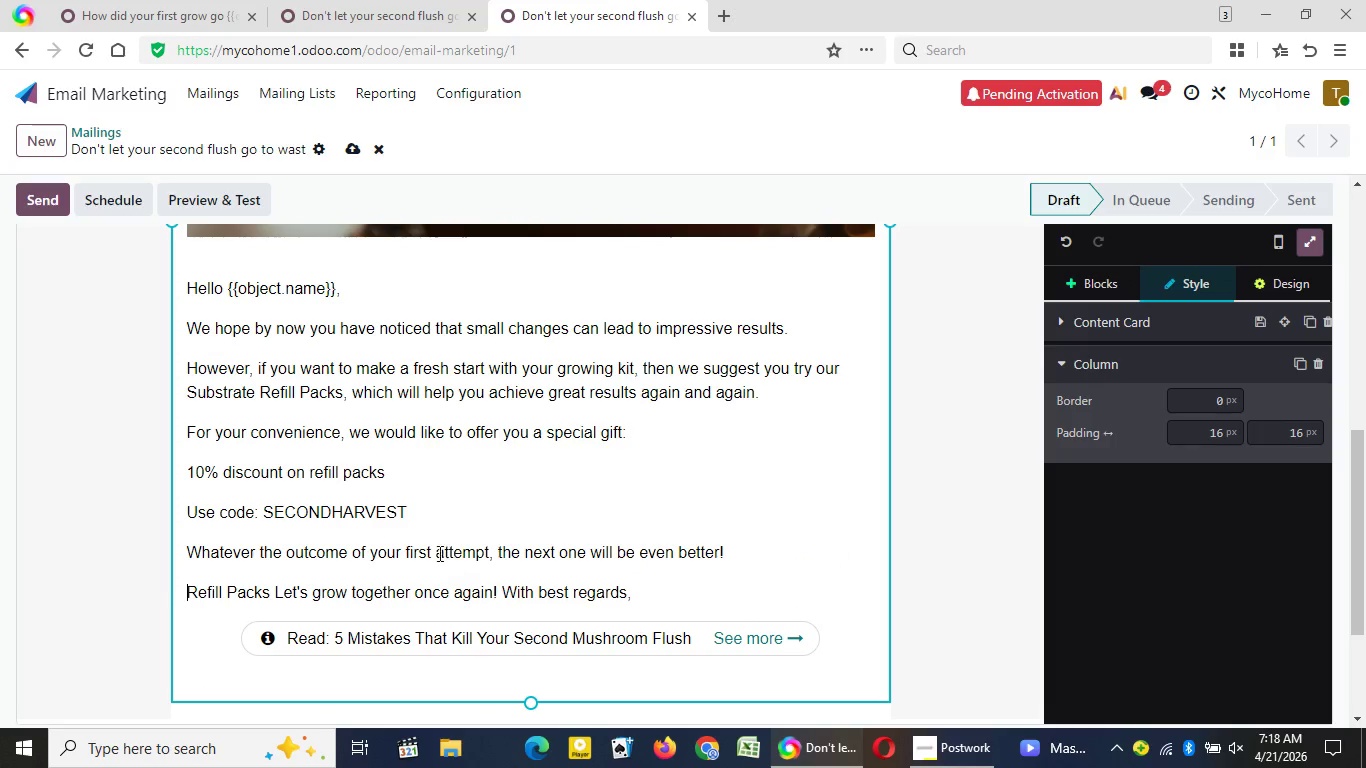 
key(Enter)
 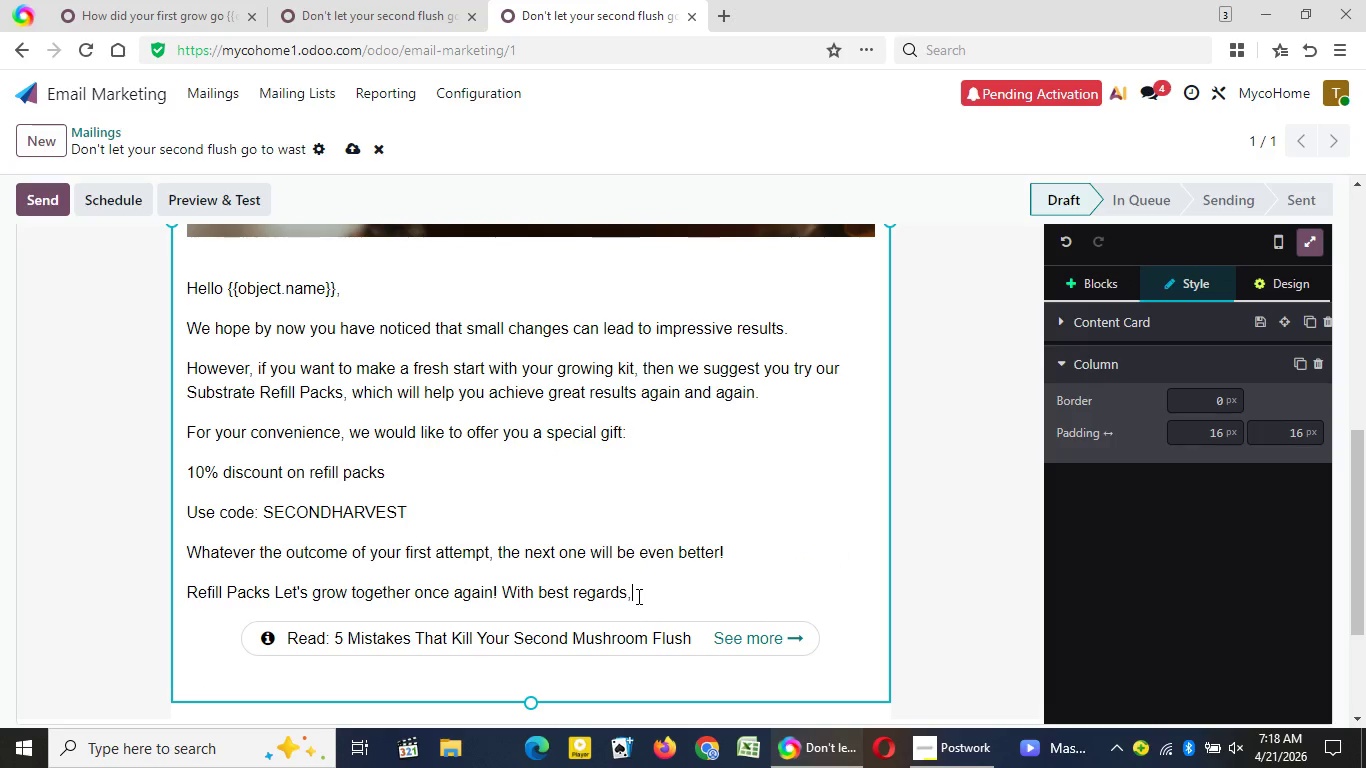 
wait(6.48)
 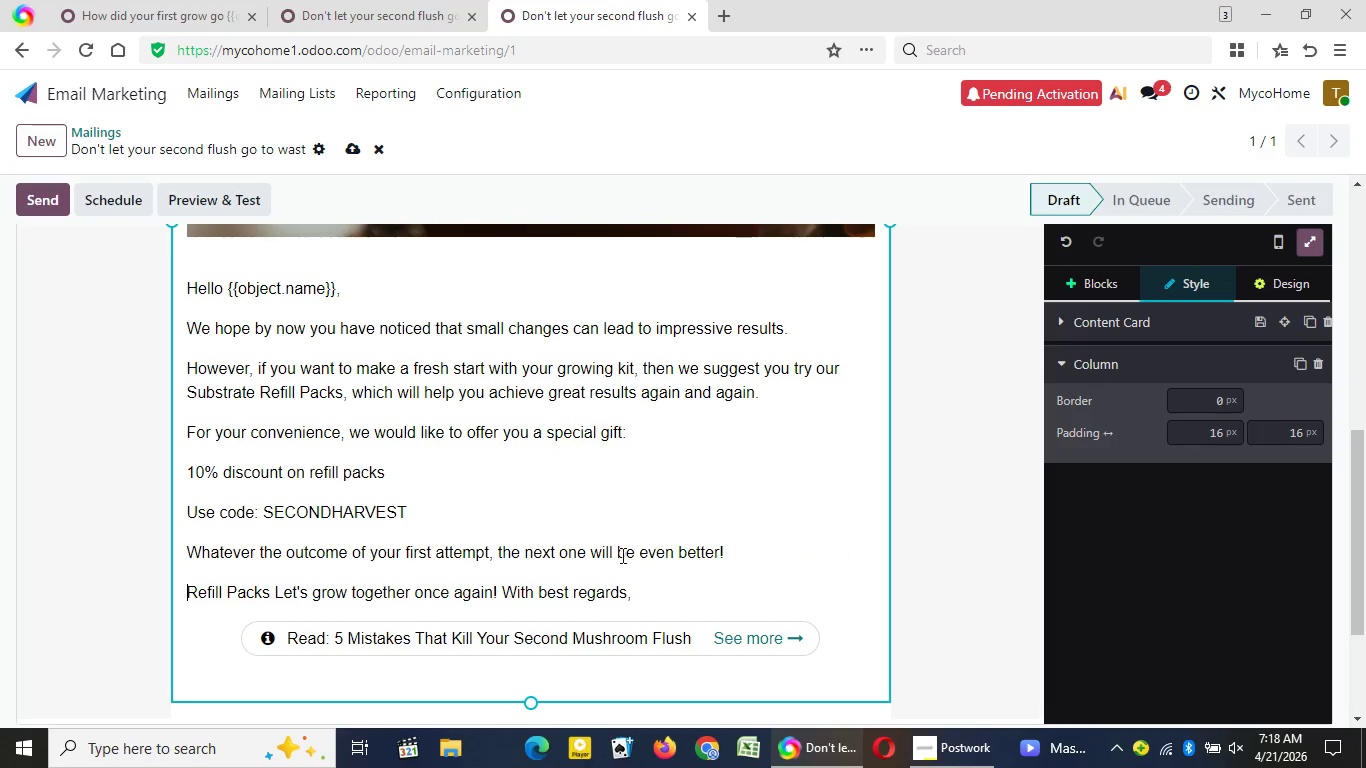 
left_click([637, 596])
 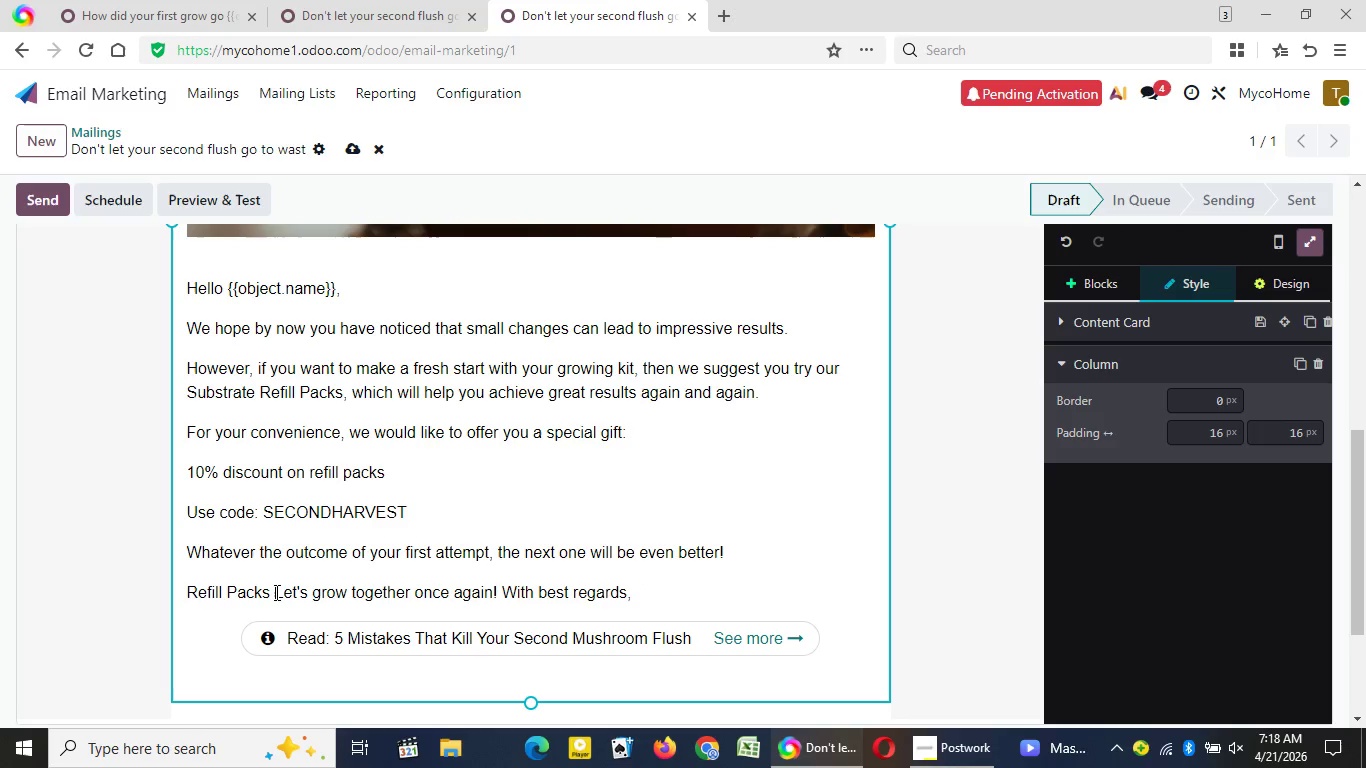 
wait(5.69)
 